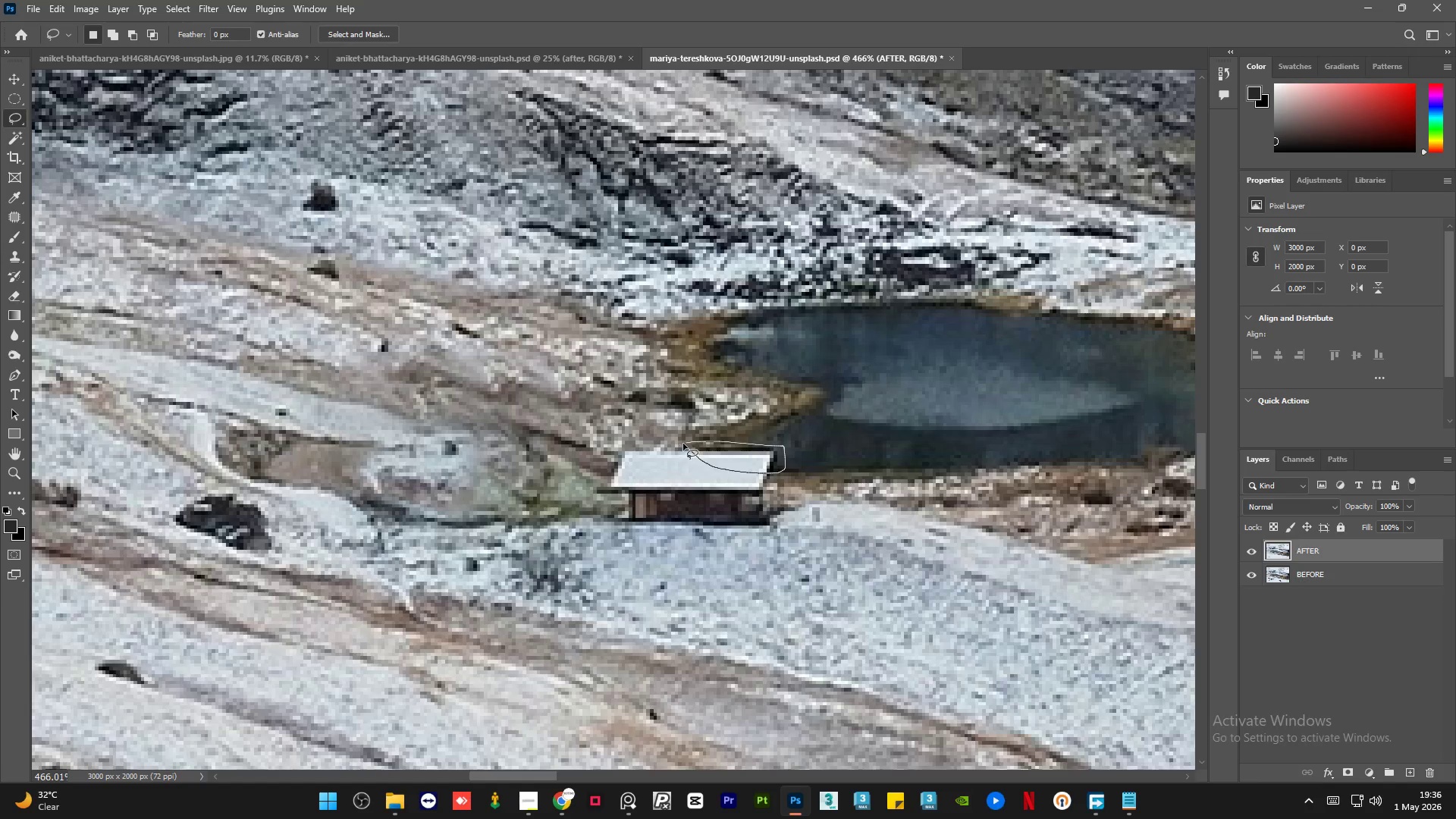 
wait(5.08)
 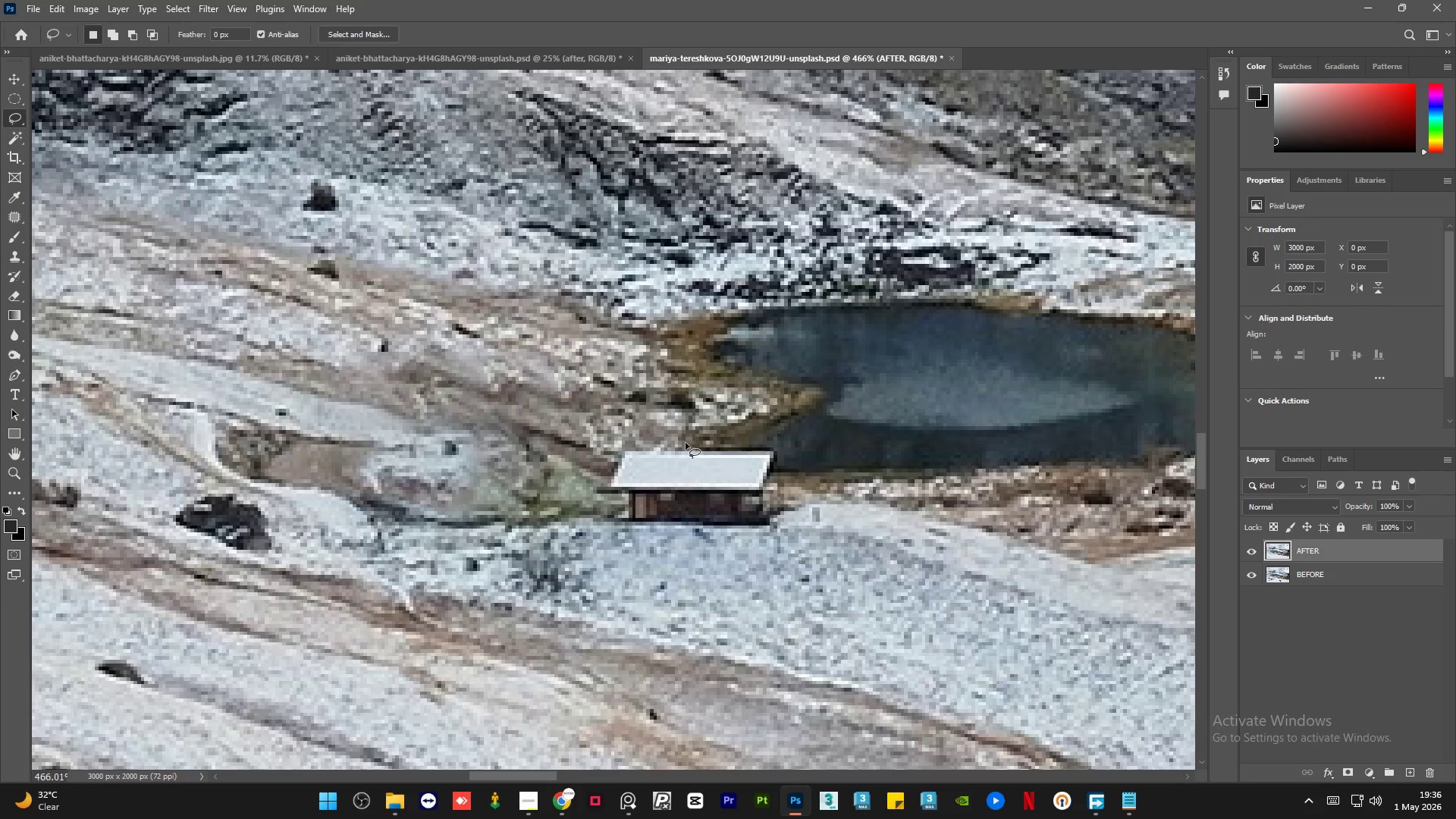 
left_click([11, 219])
 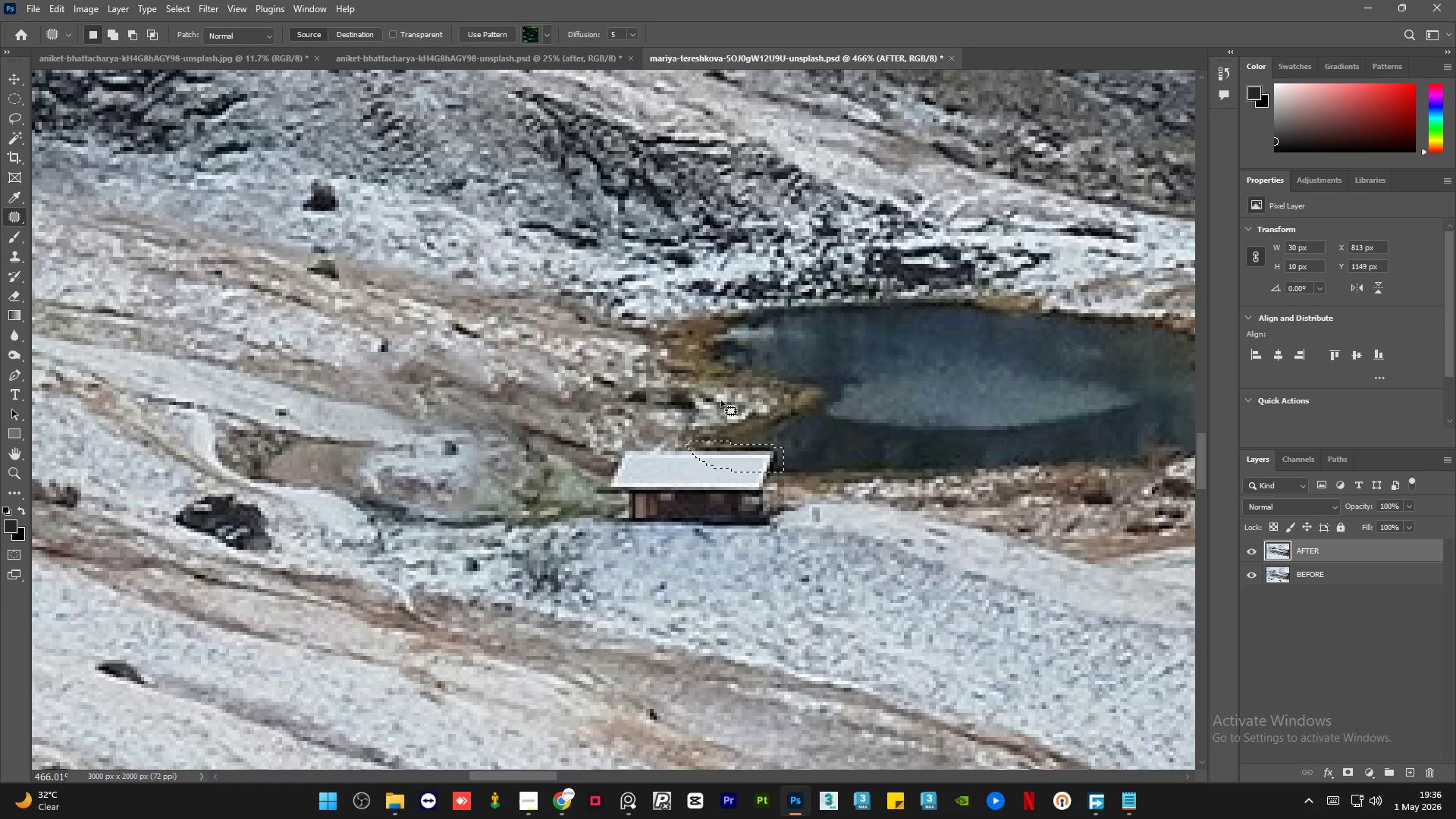 
left_click_drag(start_coordinate=[747, 458], to_coordinate=[861, 453])
 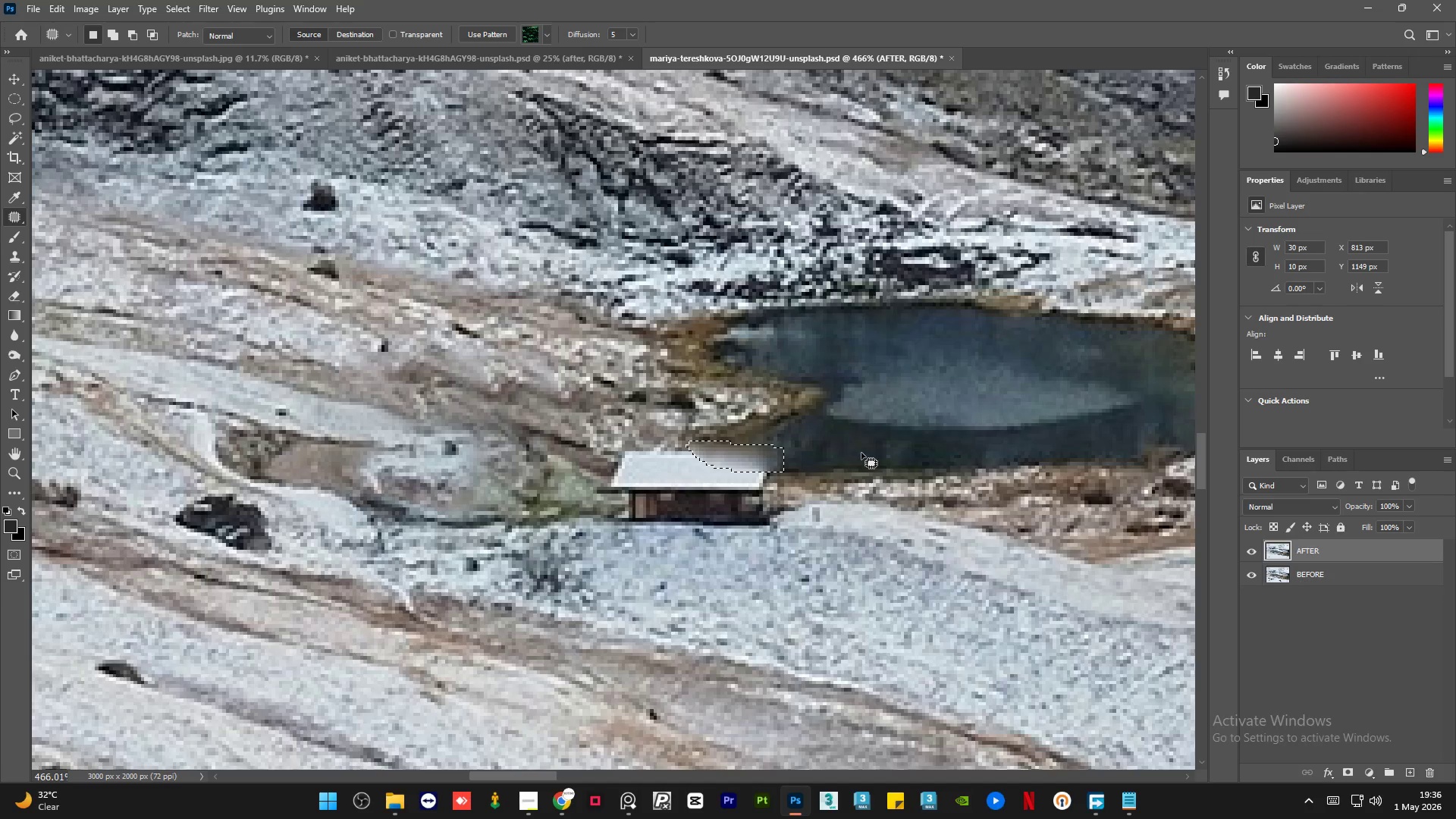 
key(Control+Z)
 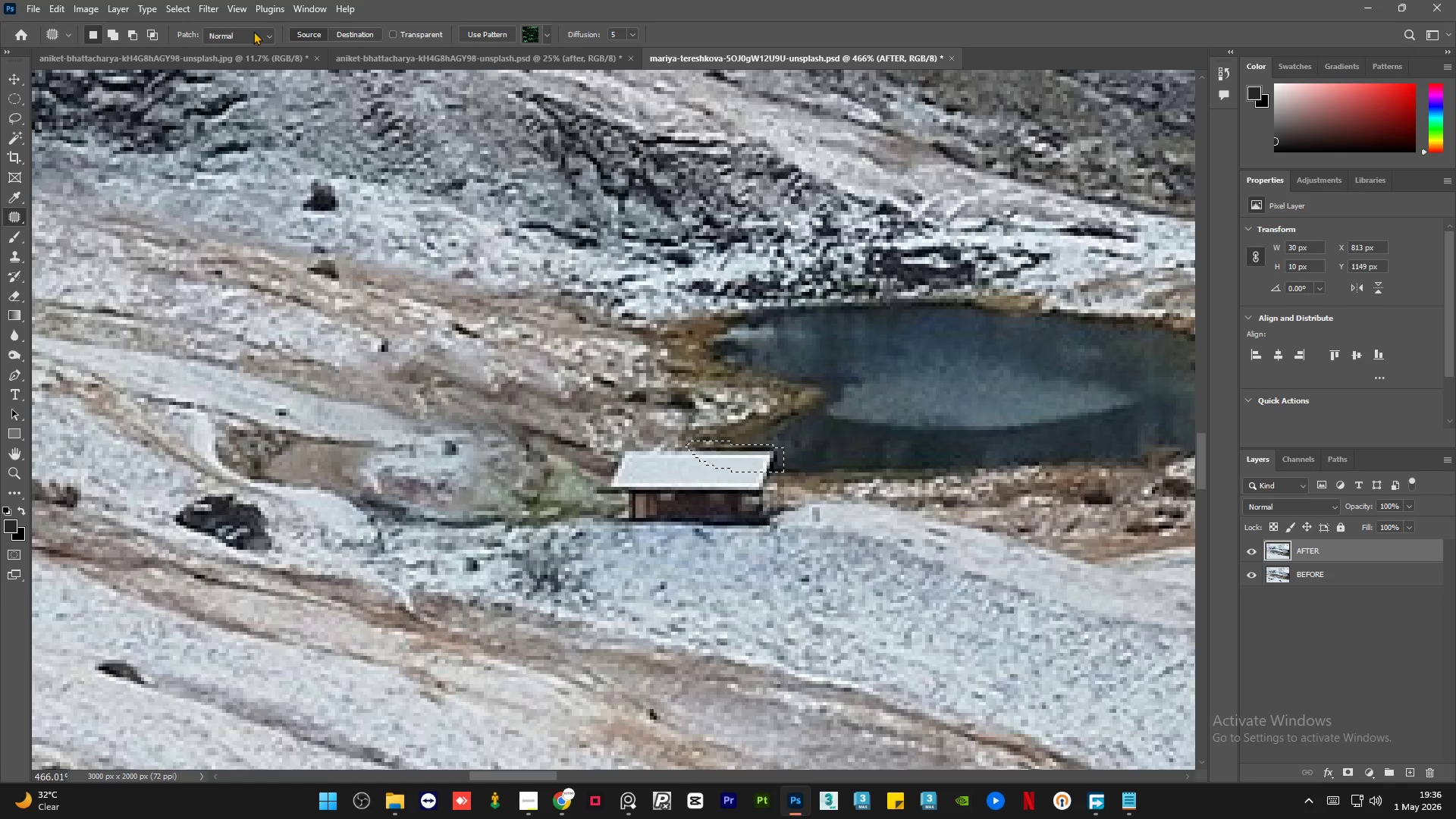 
left_click([218, 34])
 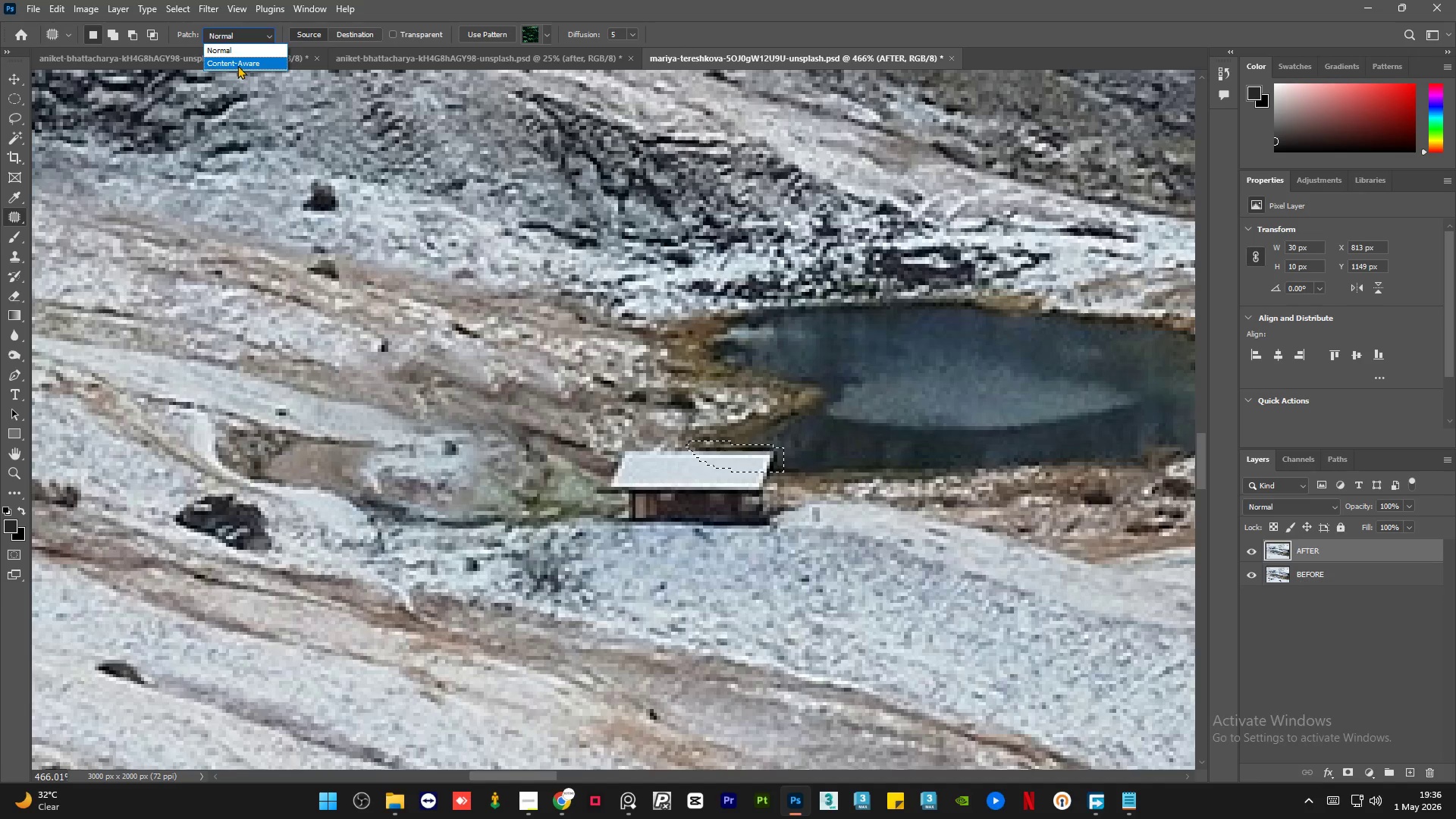 
left_click([237, 65])
 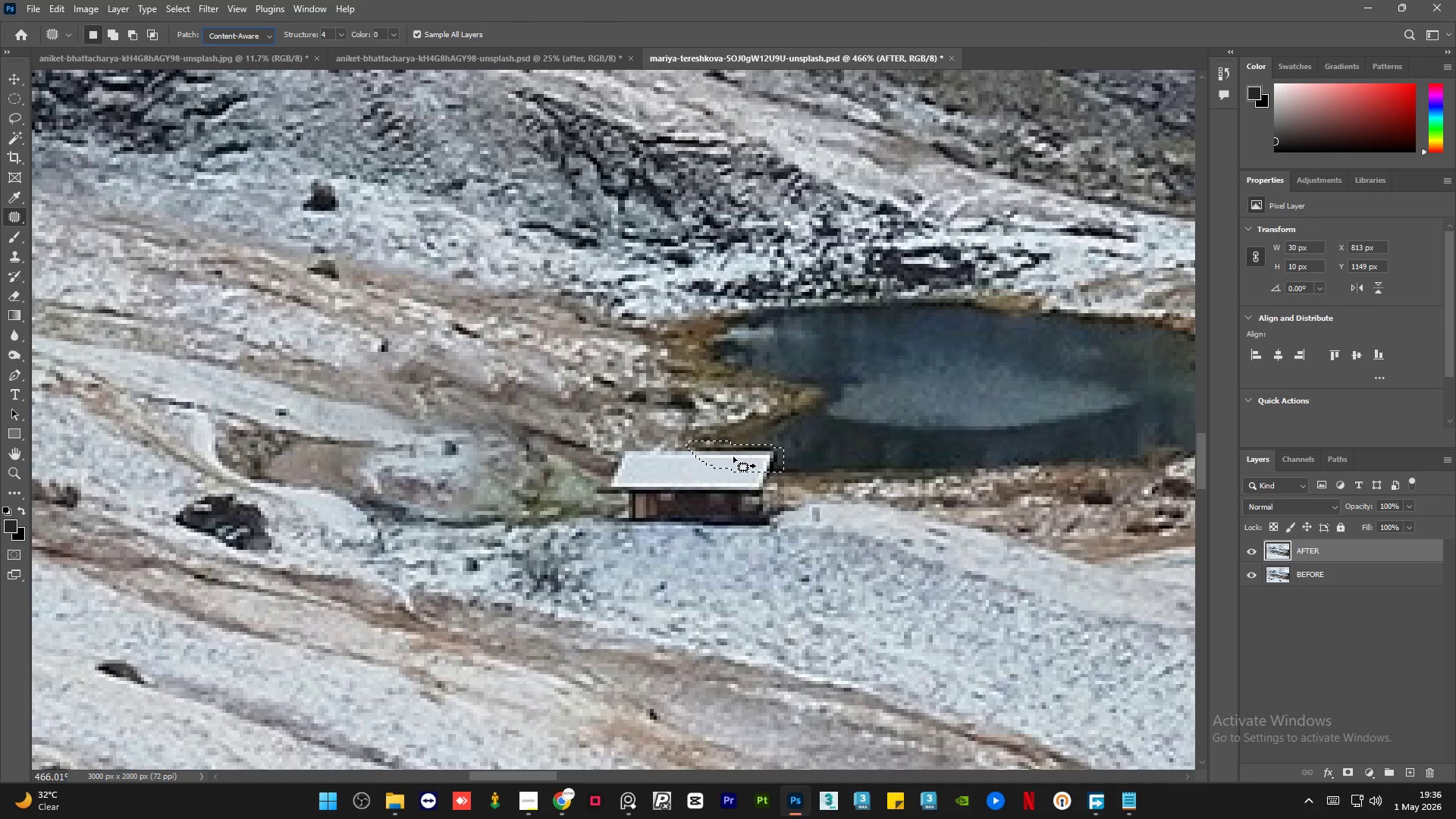 
left_click_drag(start_coordinate=[733, 458], to_coordinate=[833, 450])
 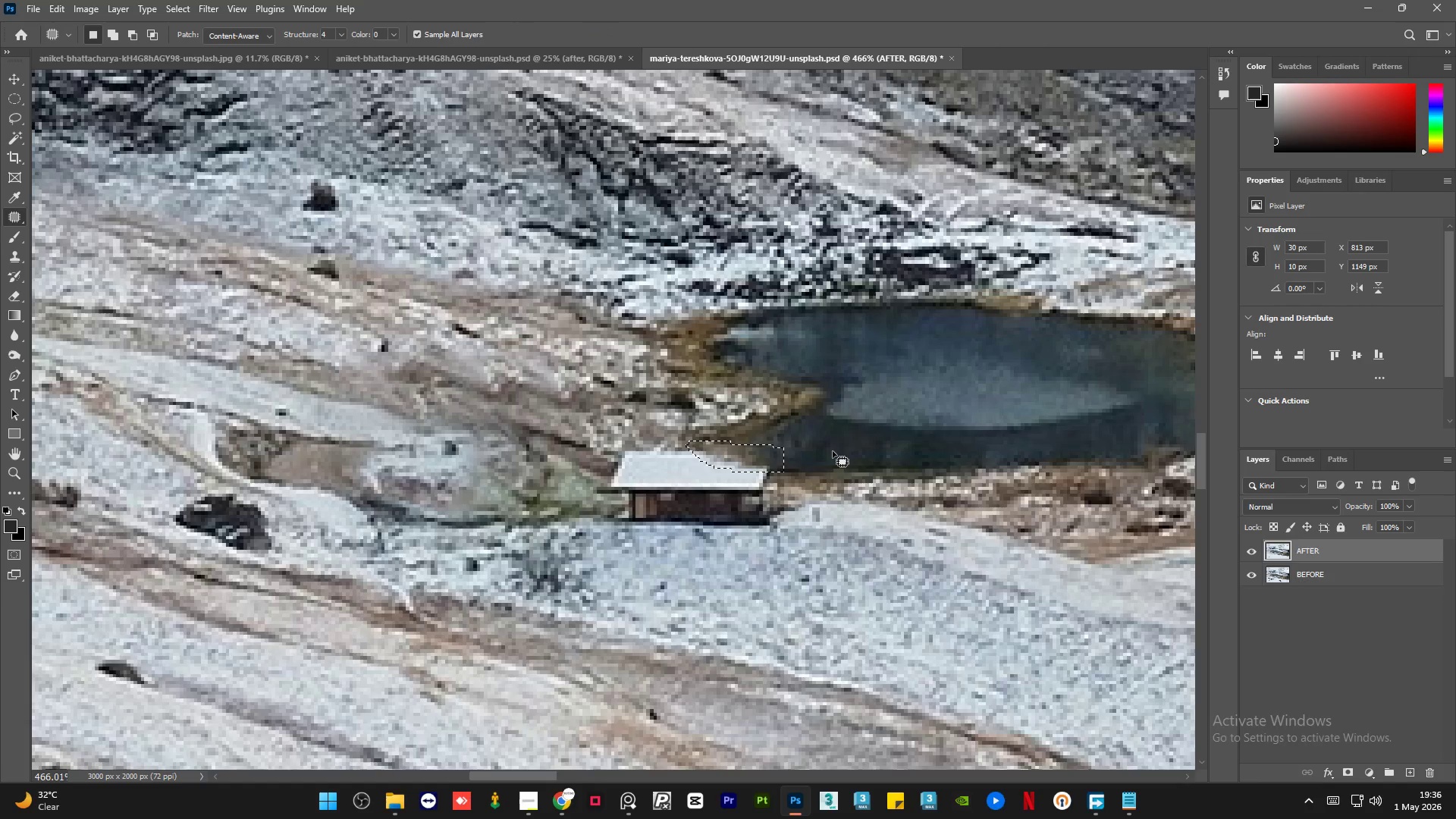 
key(Control+D)
 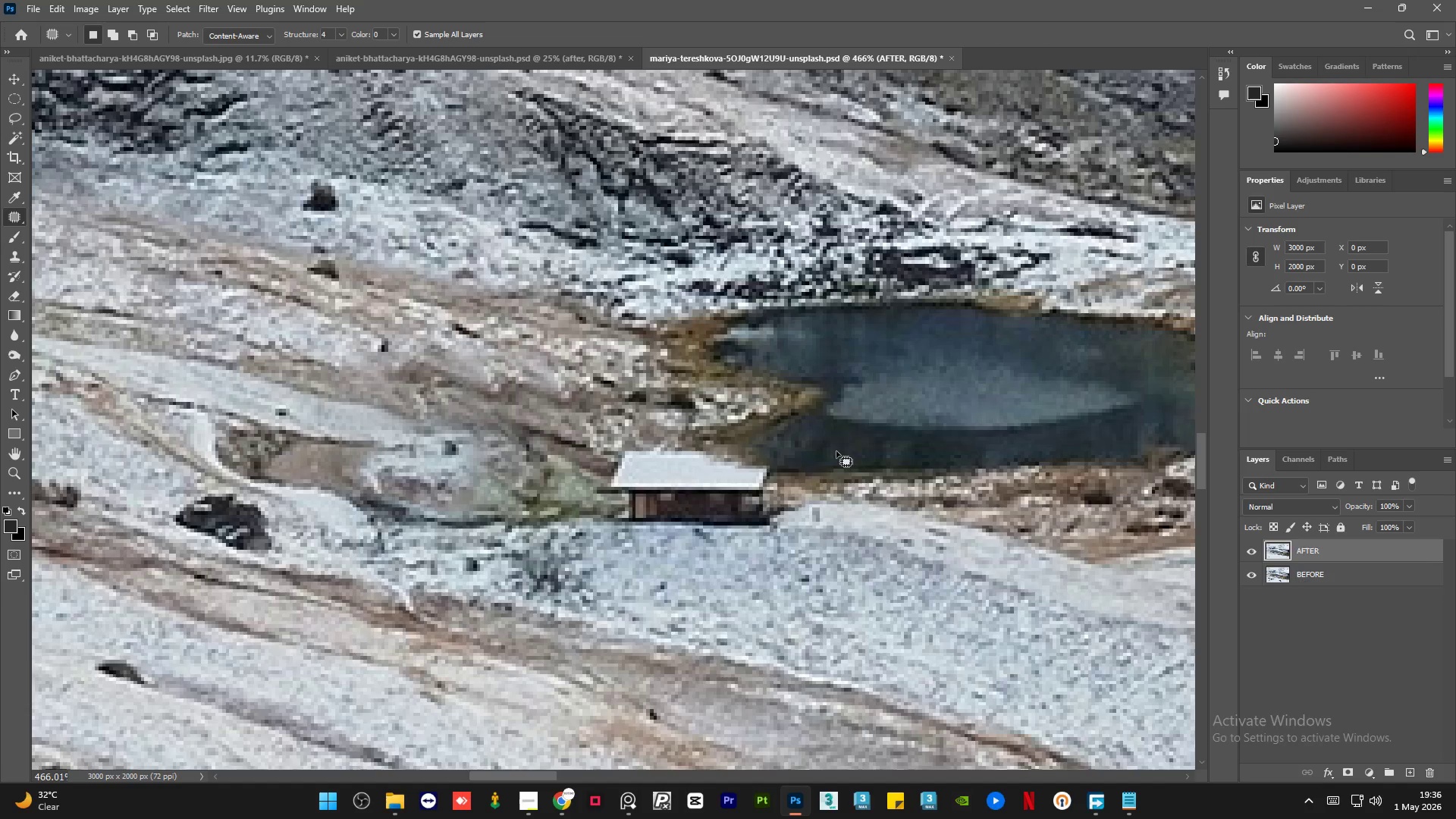 
wait(7.86)
 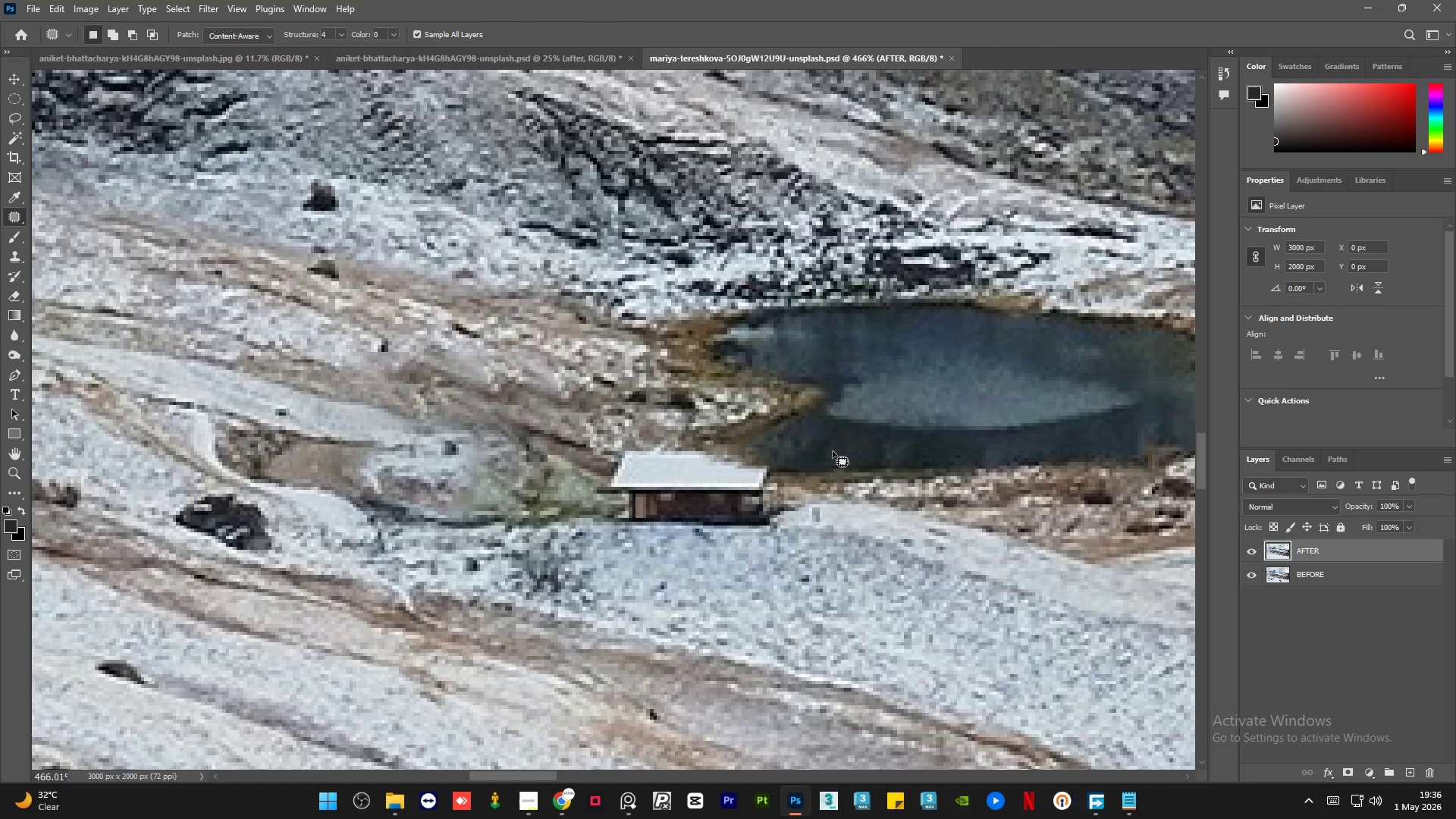 
left_click([16, 118])
 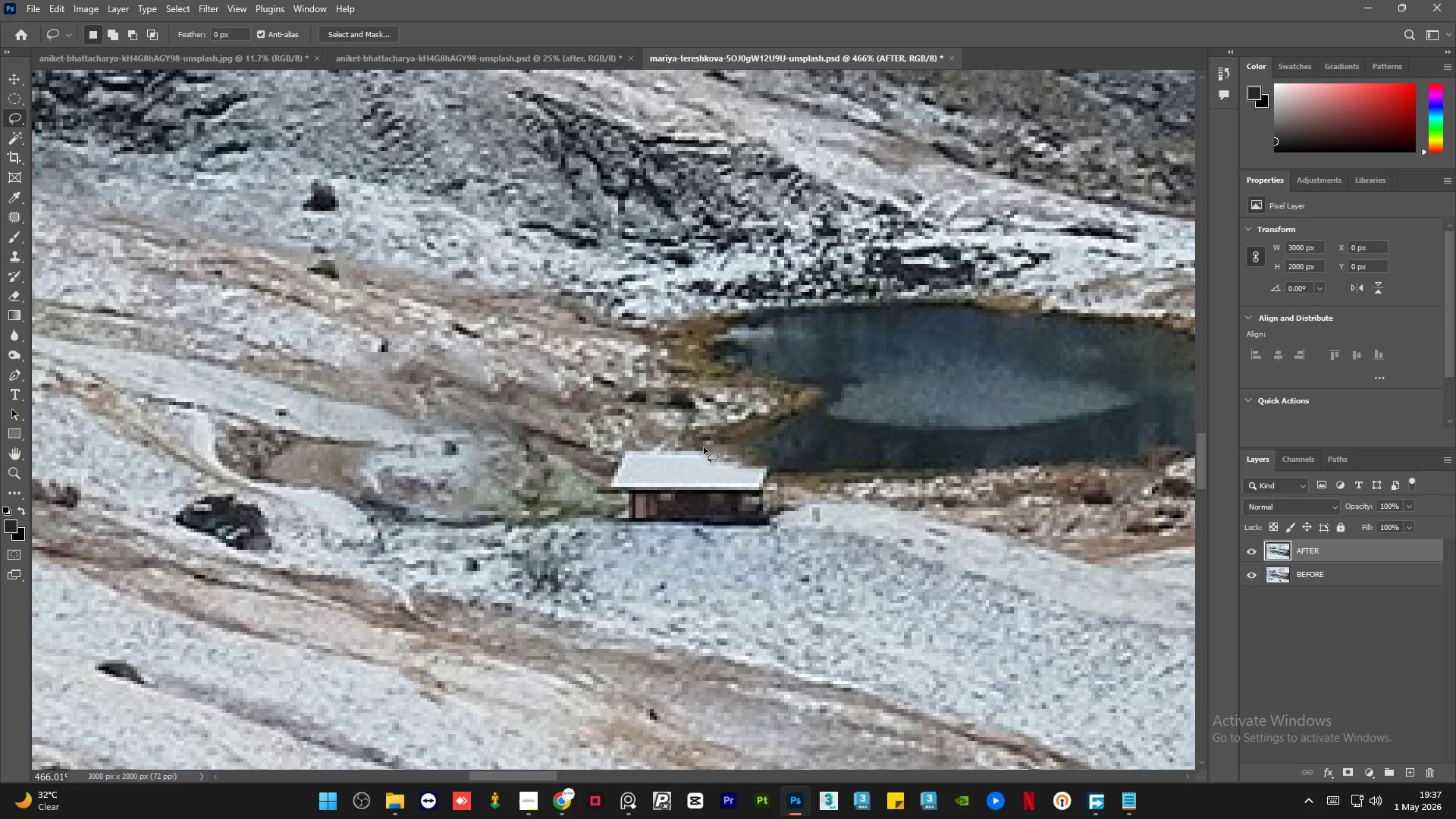 
left_click_drag(start_coordinate=[704, 444], to_coordinate=[692, 446])
 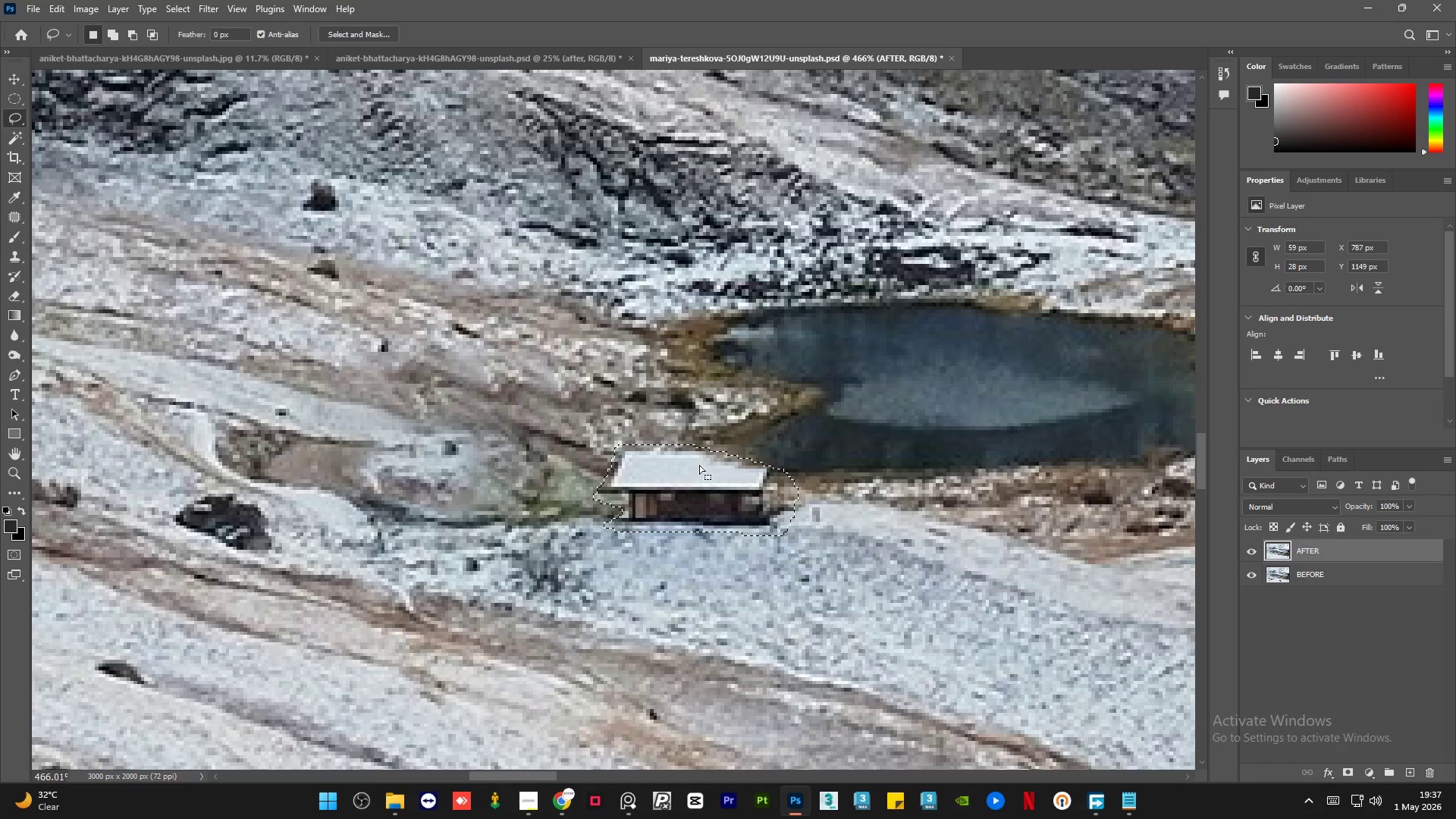 
key(Shift+F5)
 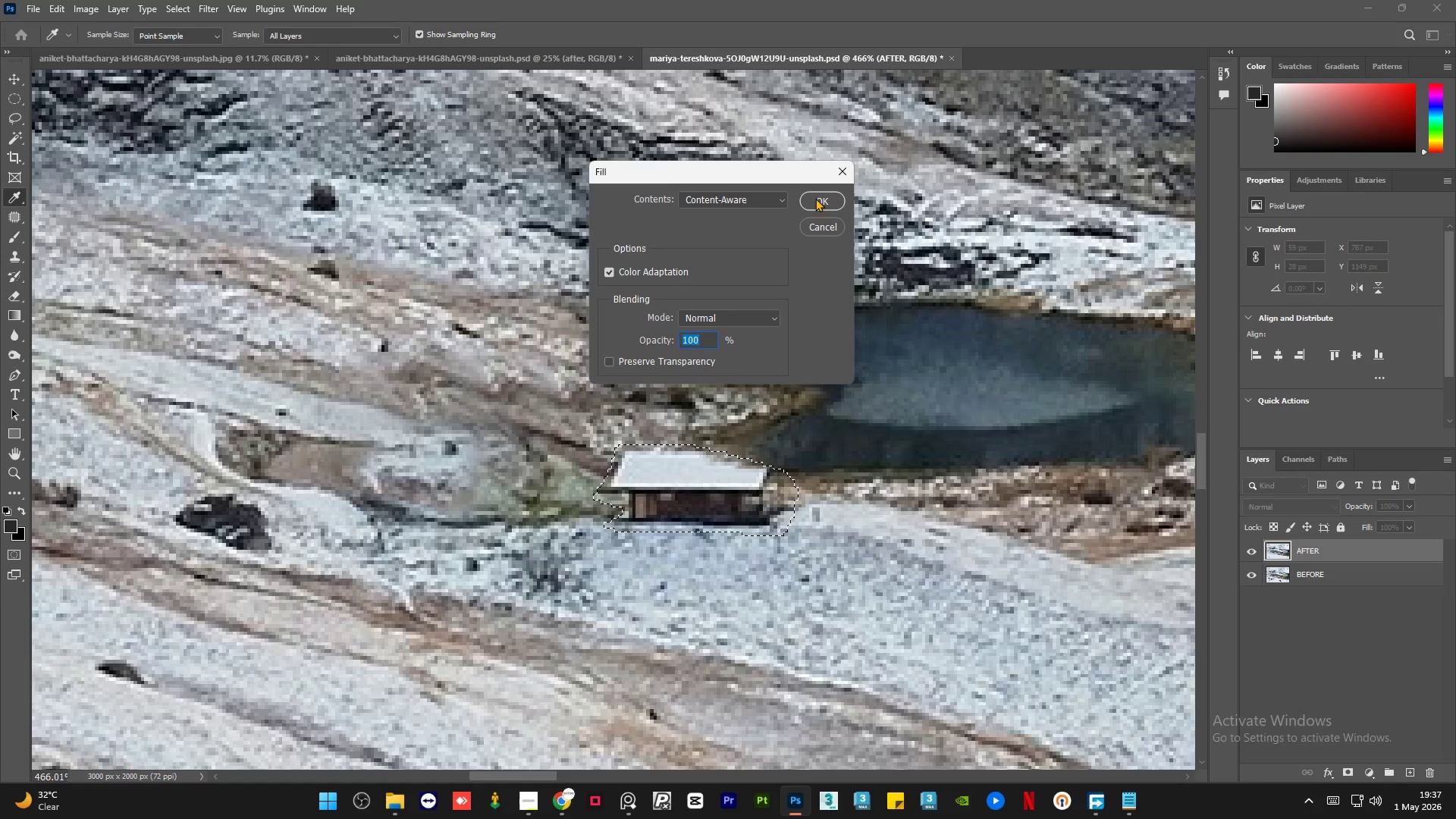 
left_click([815, 204])
 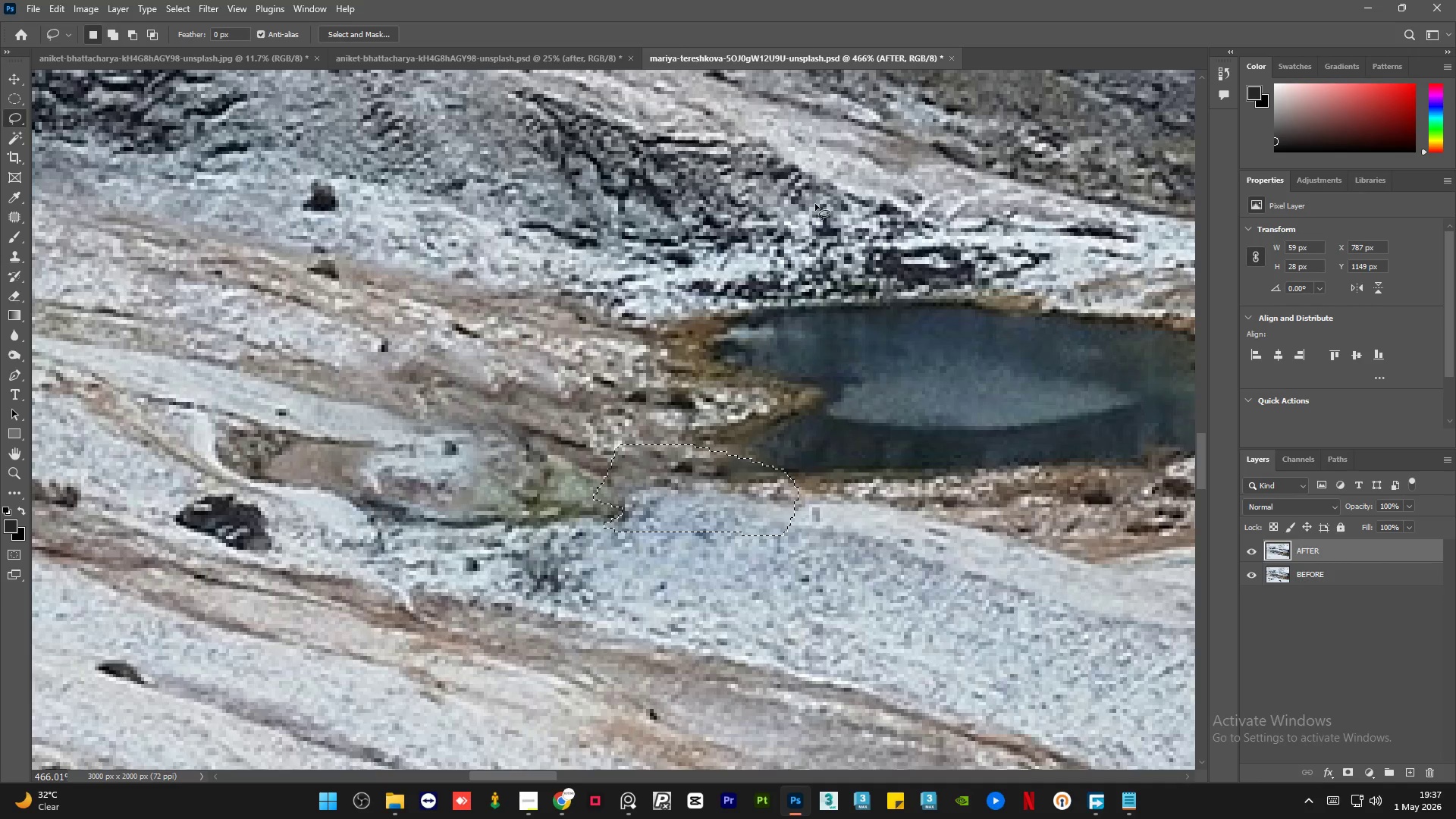 
key(Control+D)
 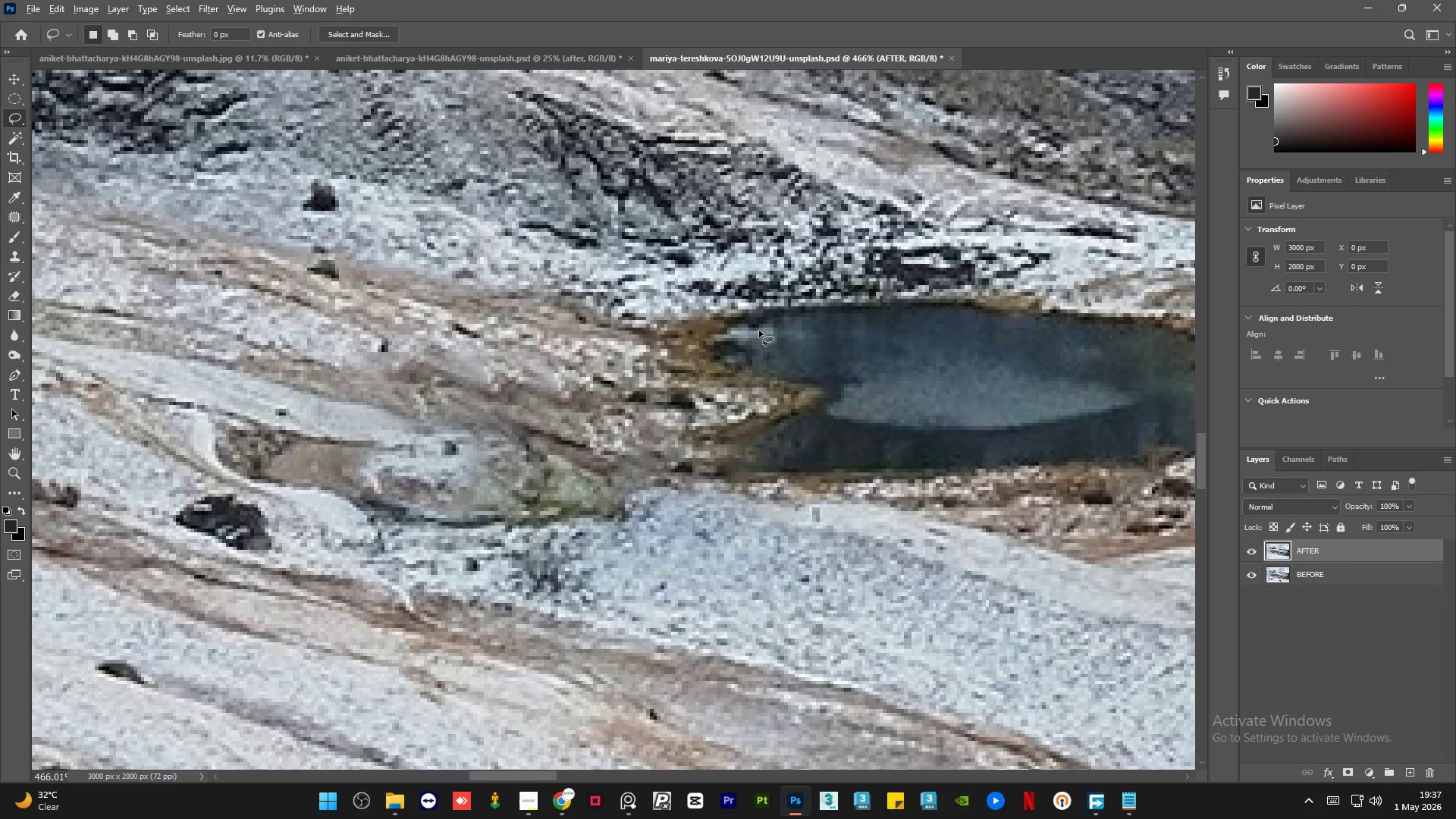 
hold_key(key=AltLeft, duration=1.12)
scroll: coordinate [729, 372], scroll_direction: down, amount: 5.0
 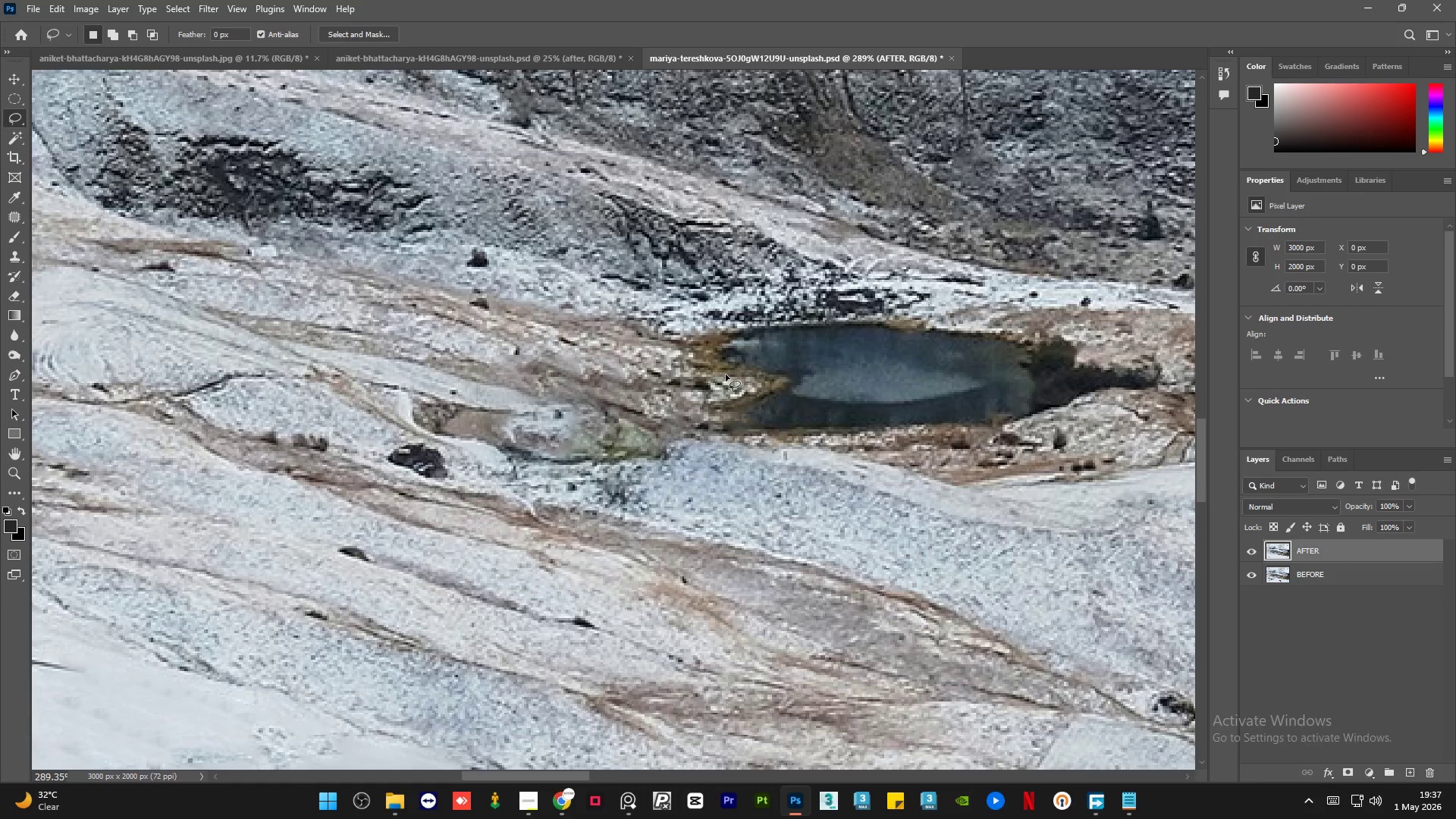 
wait(20.66)
 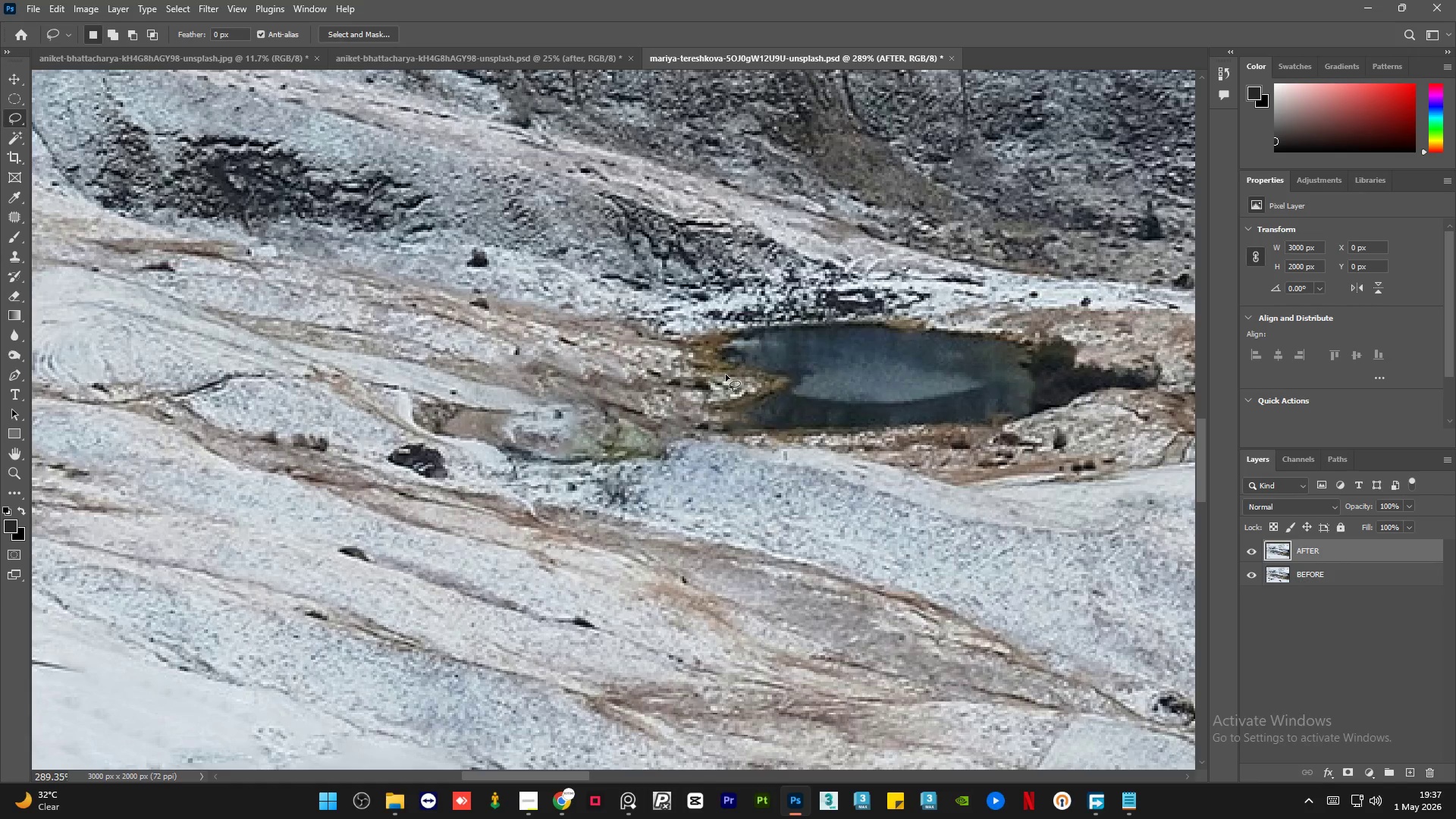 
hold_key(key=AltLeft, duration=4.89)
scroll: coordinate [277, 325], scroll_direction: down, amount: 24.0
 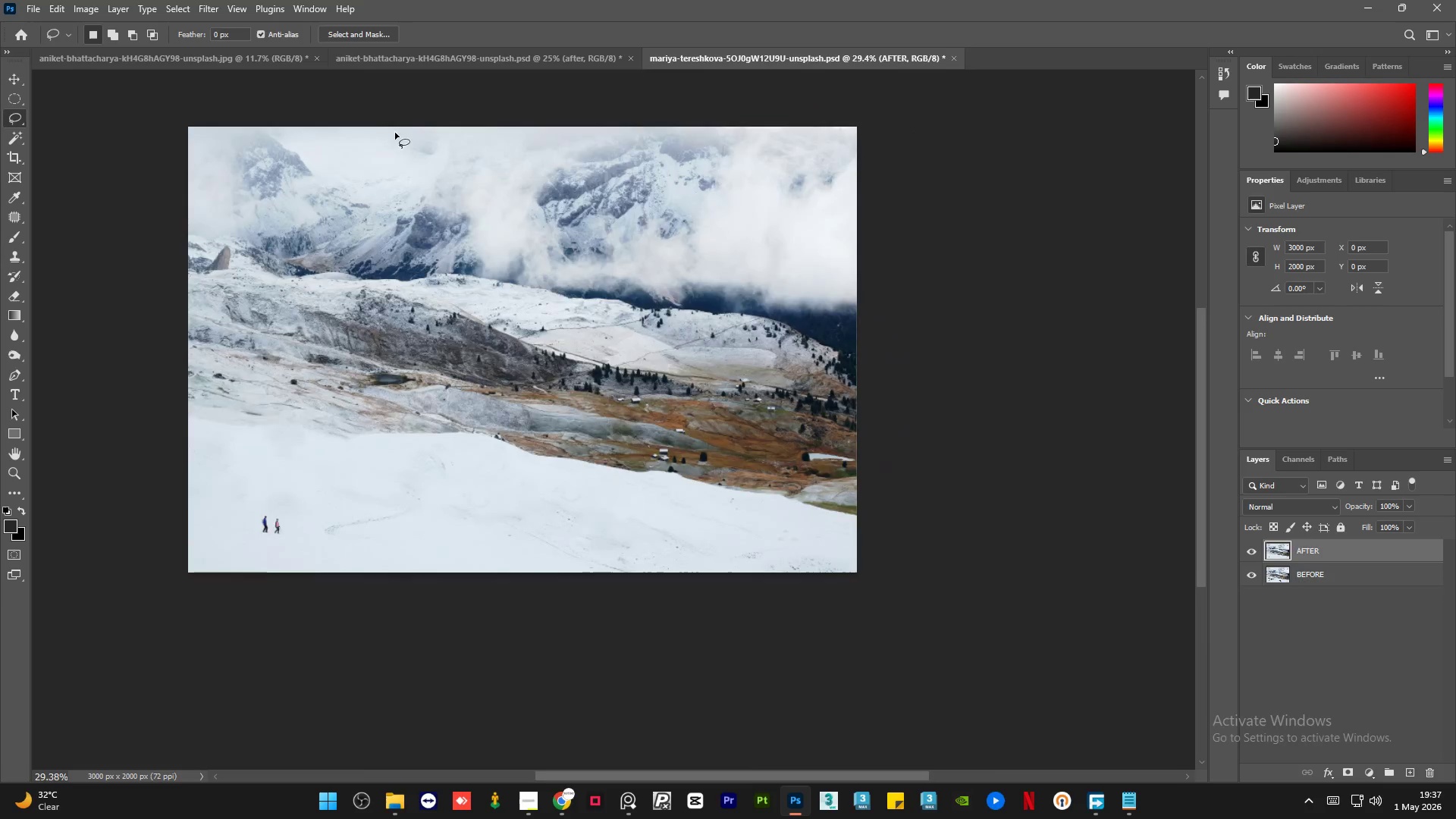 
hold_key(key=AltLeft, duration=3.33)
scroll: coordinate [485, 180], scroll_direction: up, amount: 9.0
 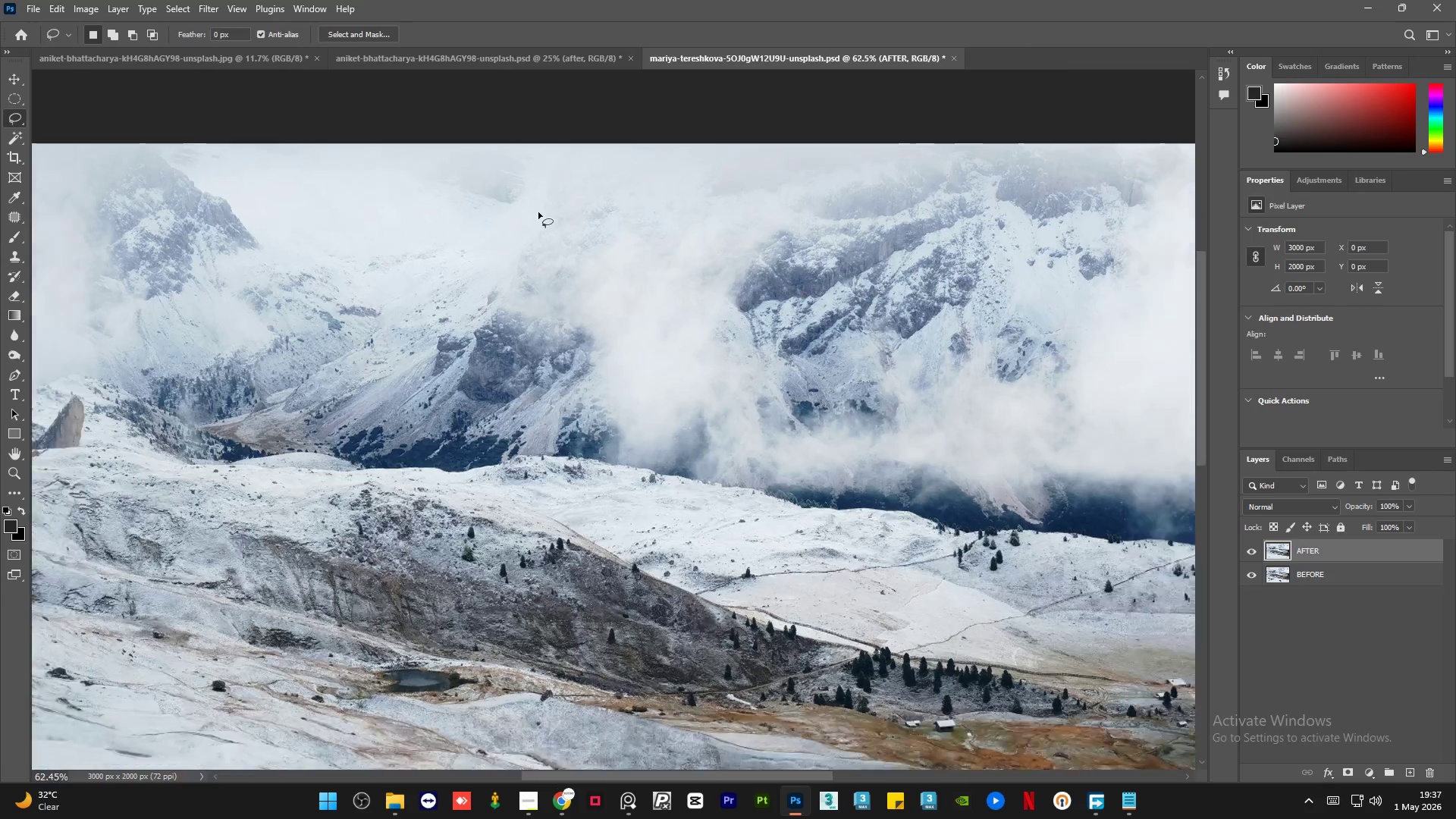 
scroll: coordinate [297, 274], scroll_direction: down, amount: 2.0
 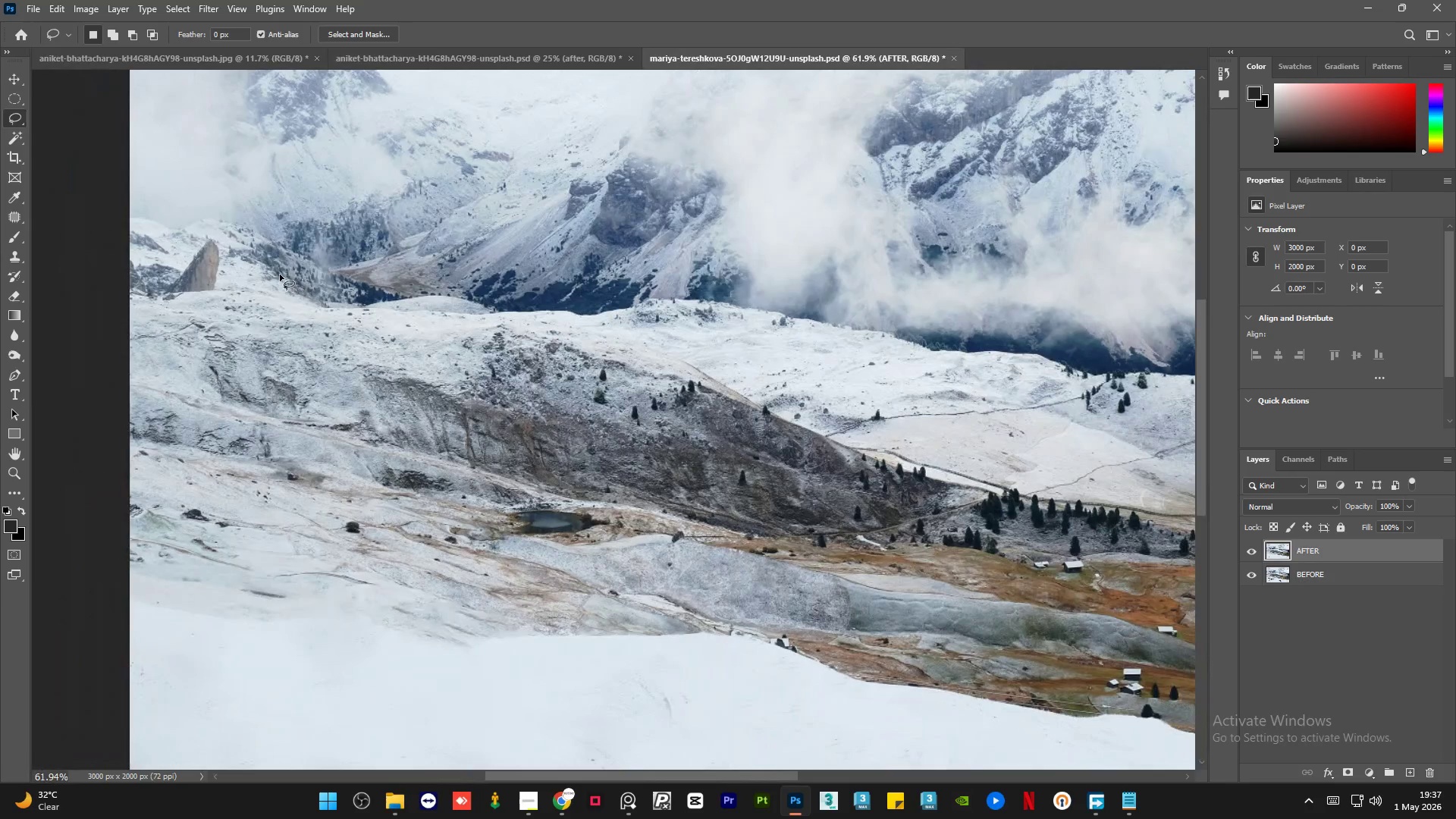 
hold_key(key=AltLeft, duration=5.69)
scroll: coordinate [413, 546], scroll_direction: up, amount: 24.0
 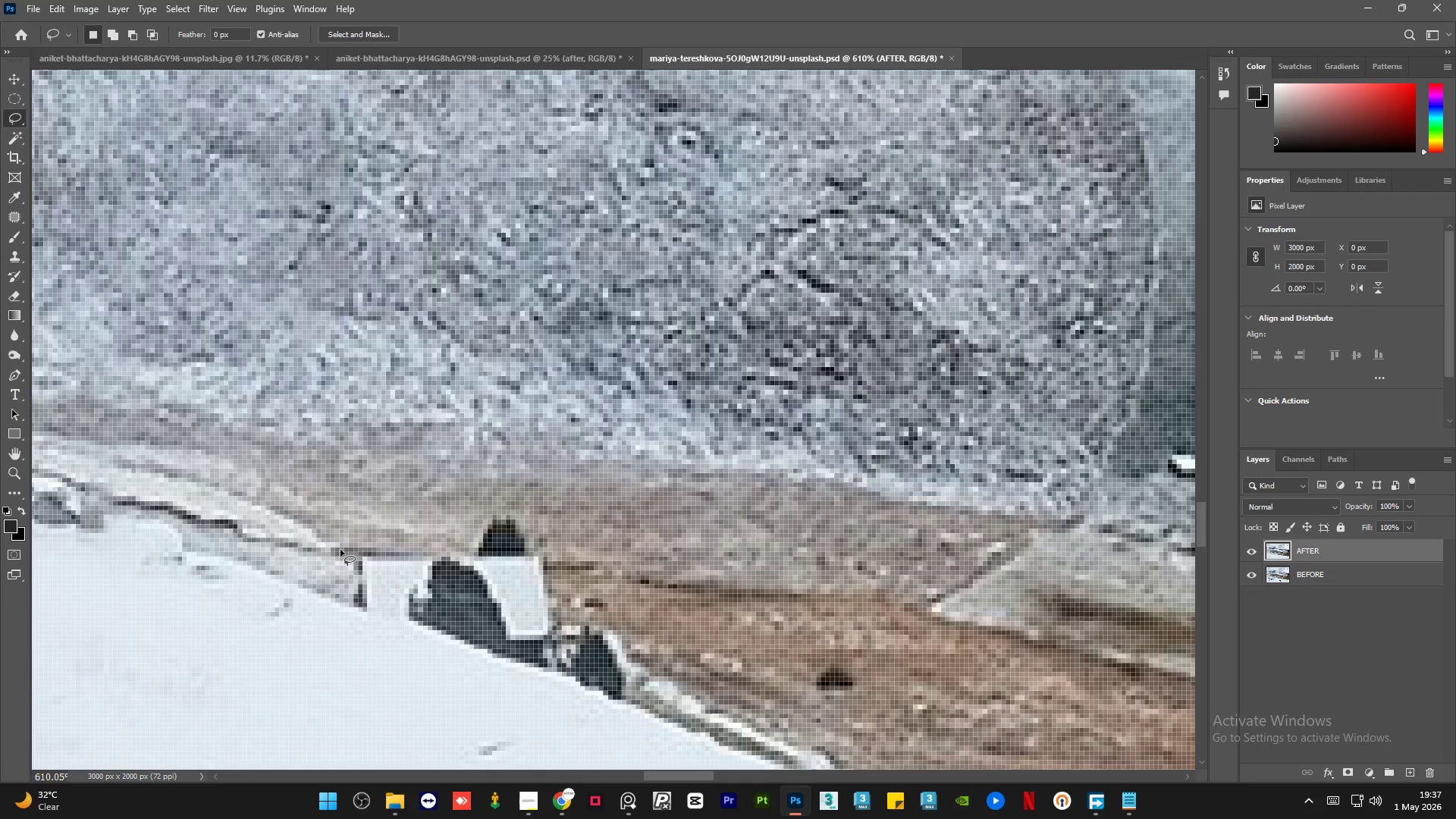 
left_click_drag(start_coordinate=[352, 551], to_coordinate=[339, 548])
 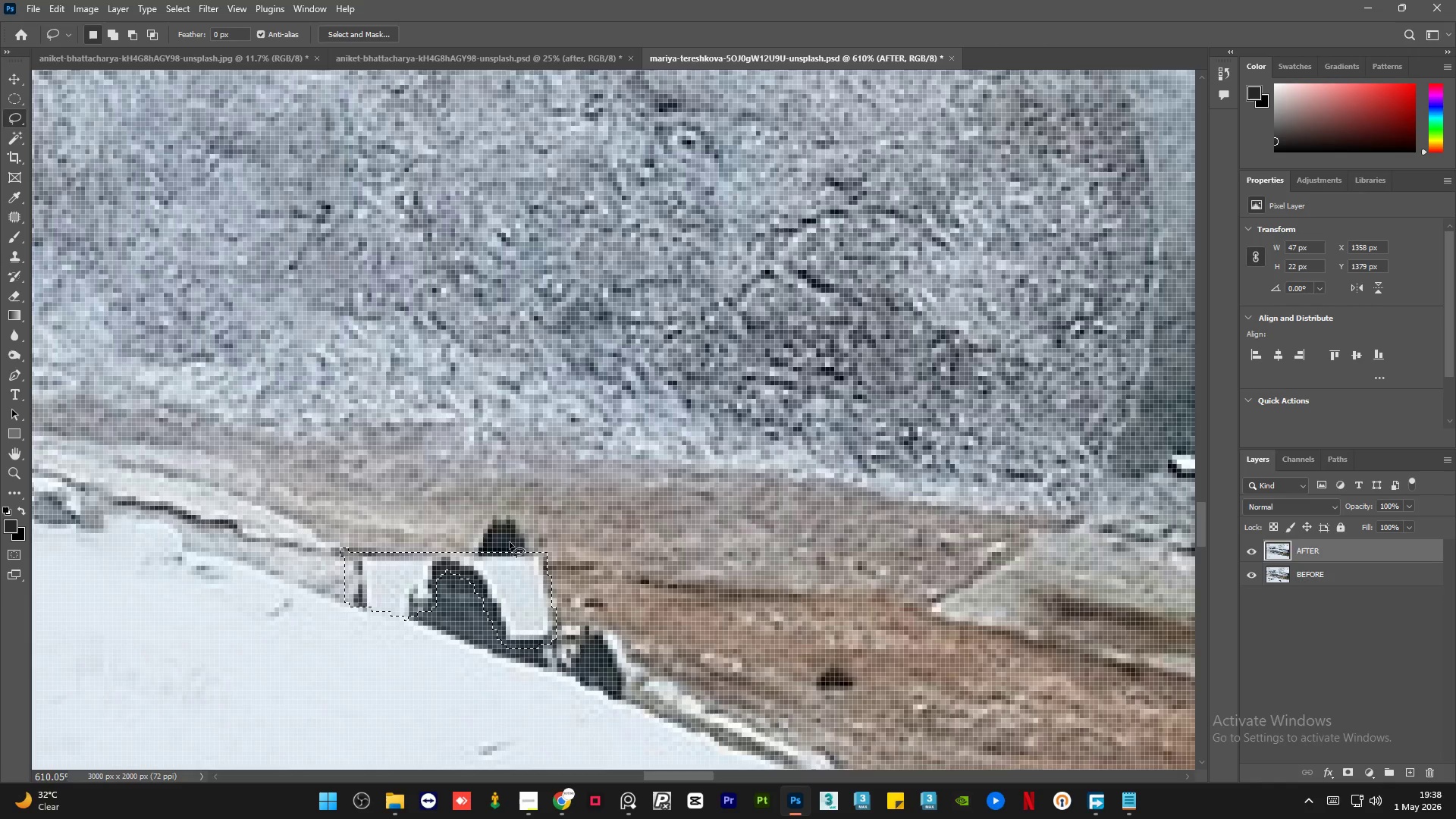 
key(Shift+ShiftLeft)
 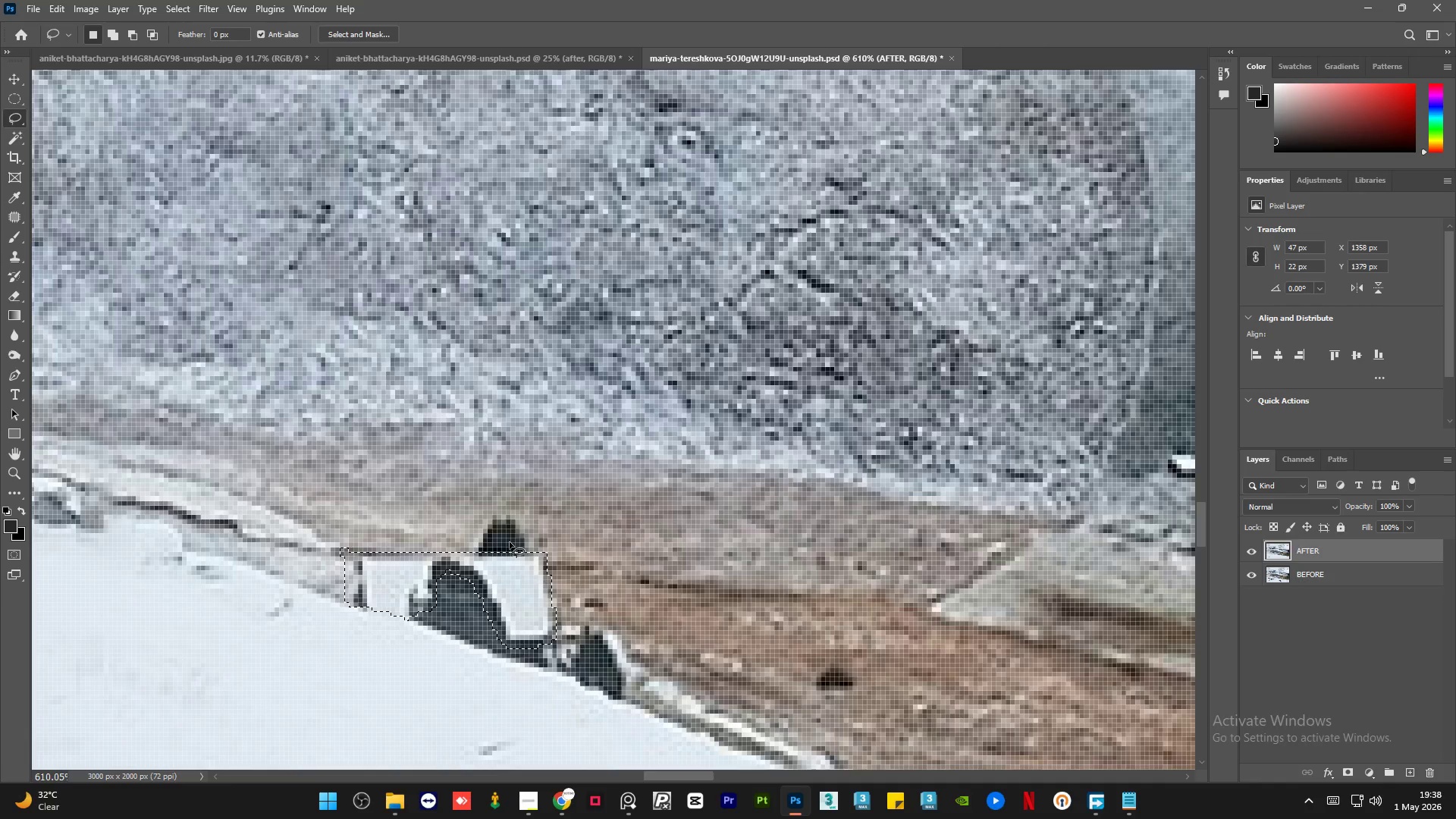 
hold_key(key=ControlLeft, duration=0.41)
 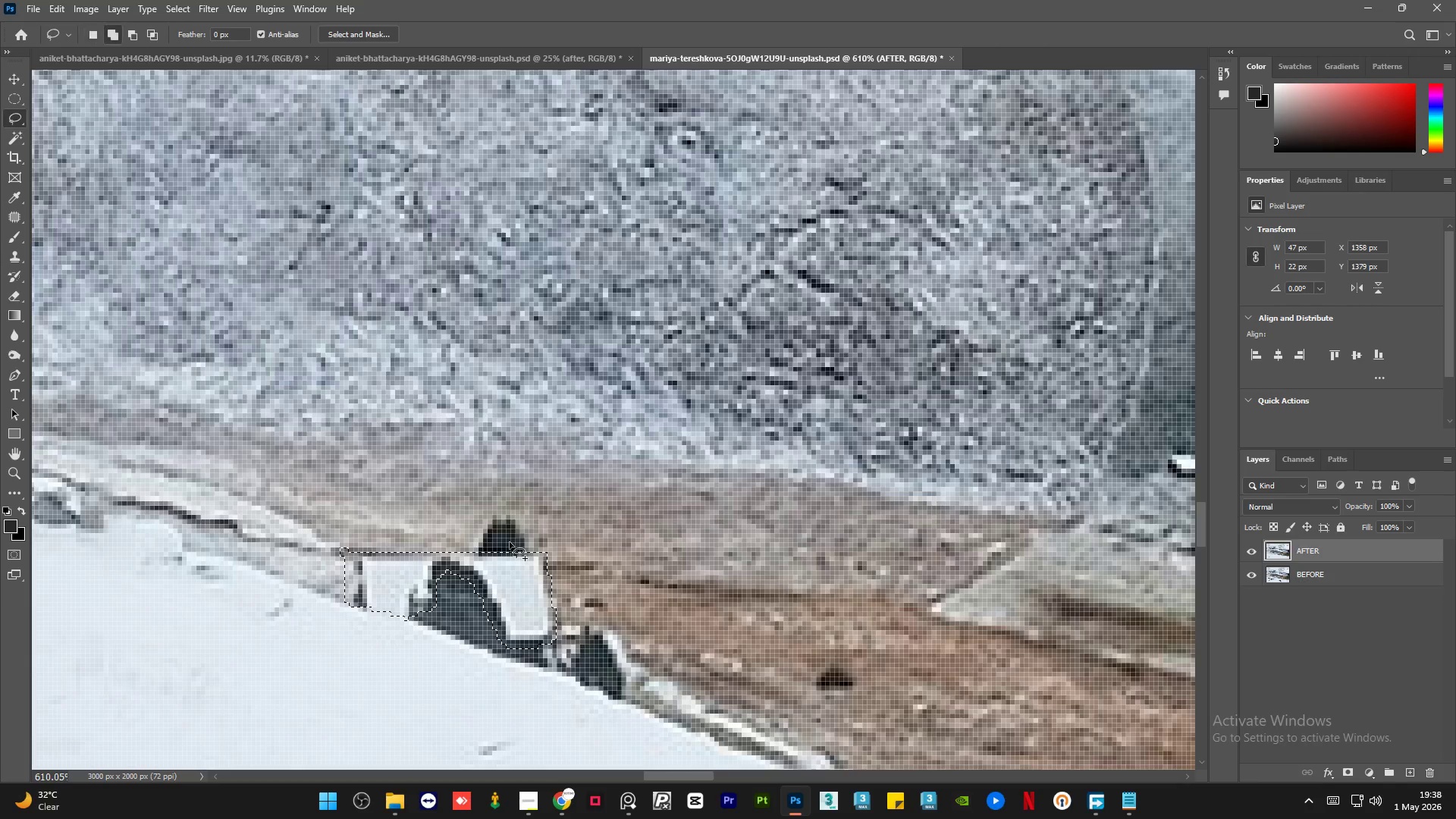 
key(Shift+F5)
 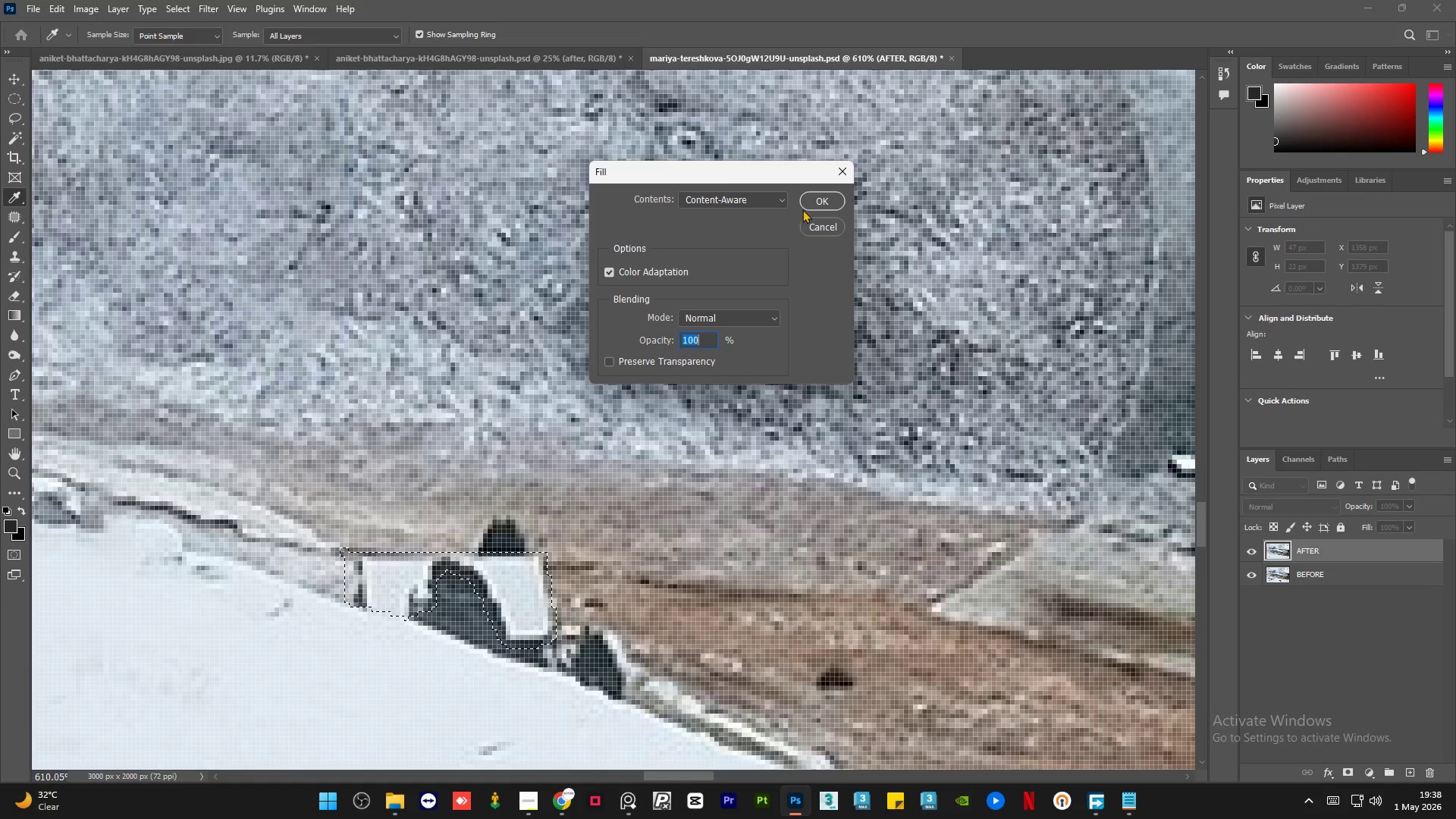 
left_click([811, 200])
 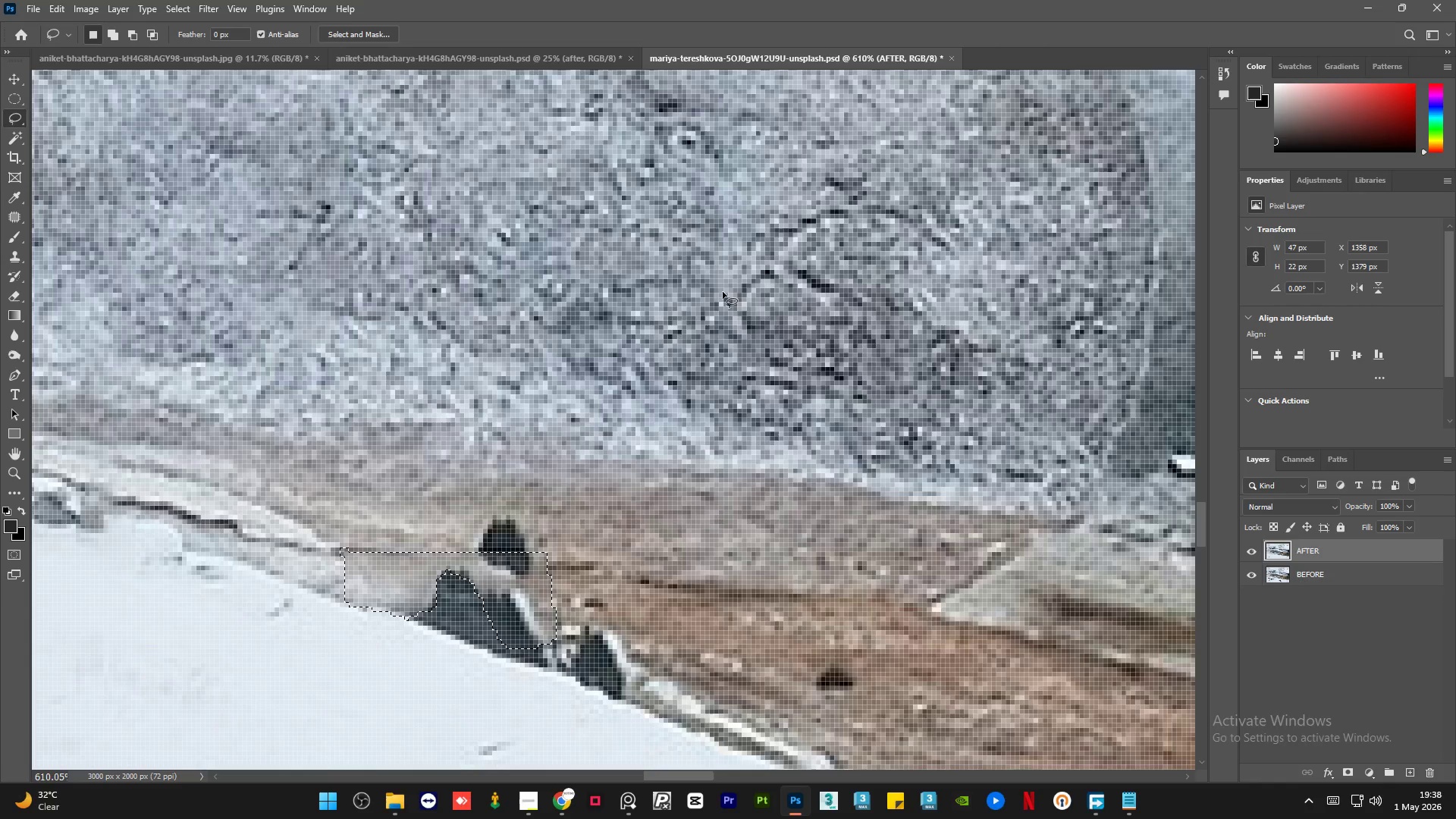 
key(Control+D)
 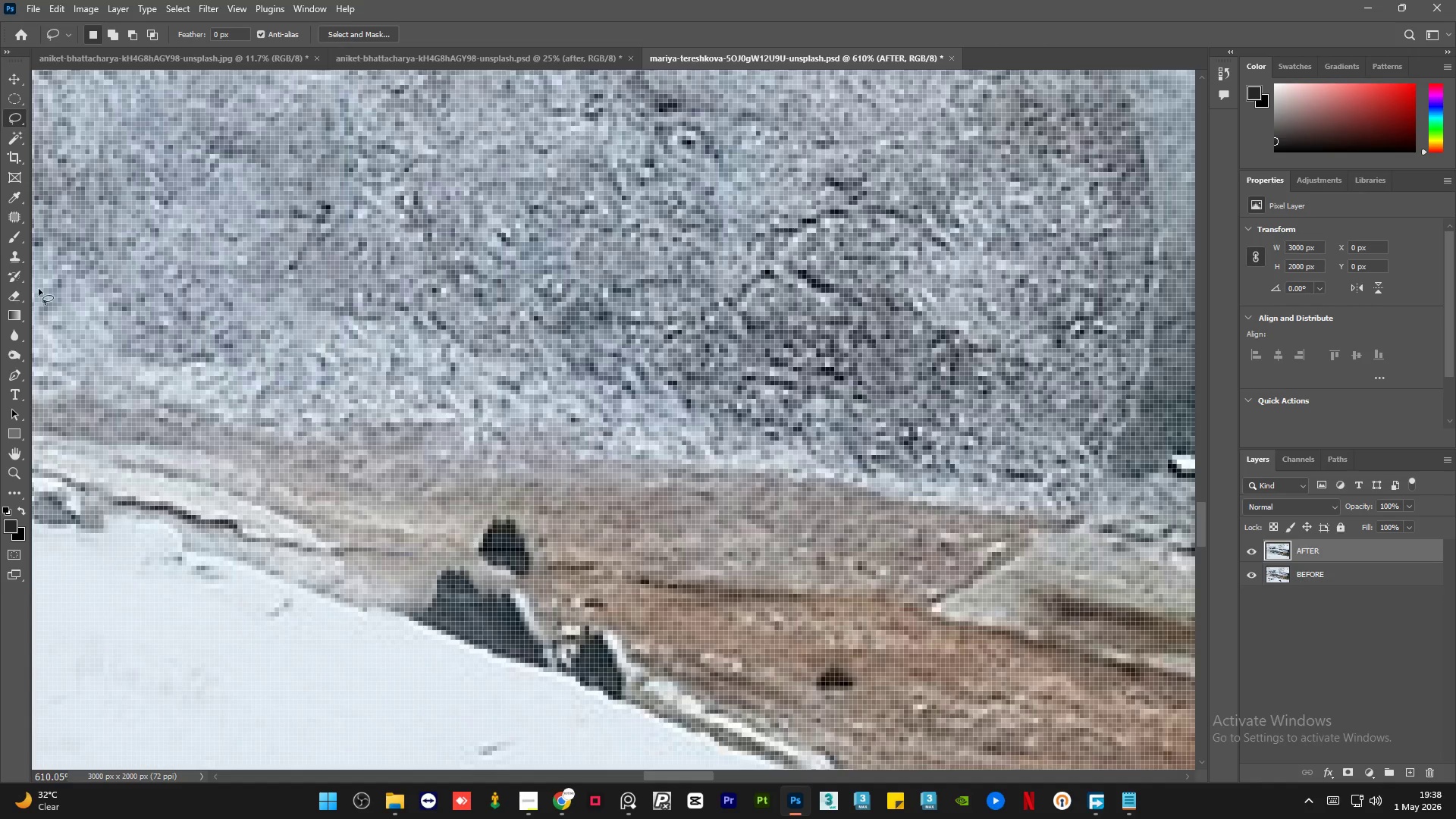 
left_click([15, 255])
 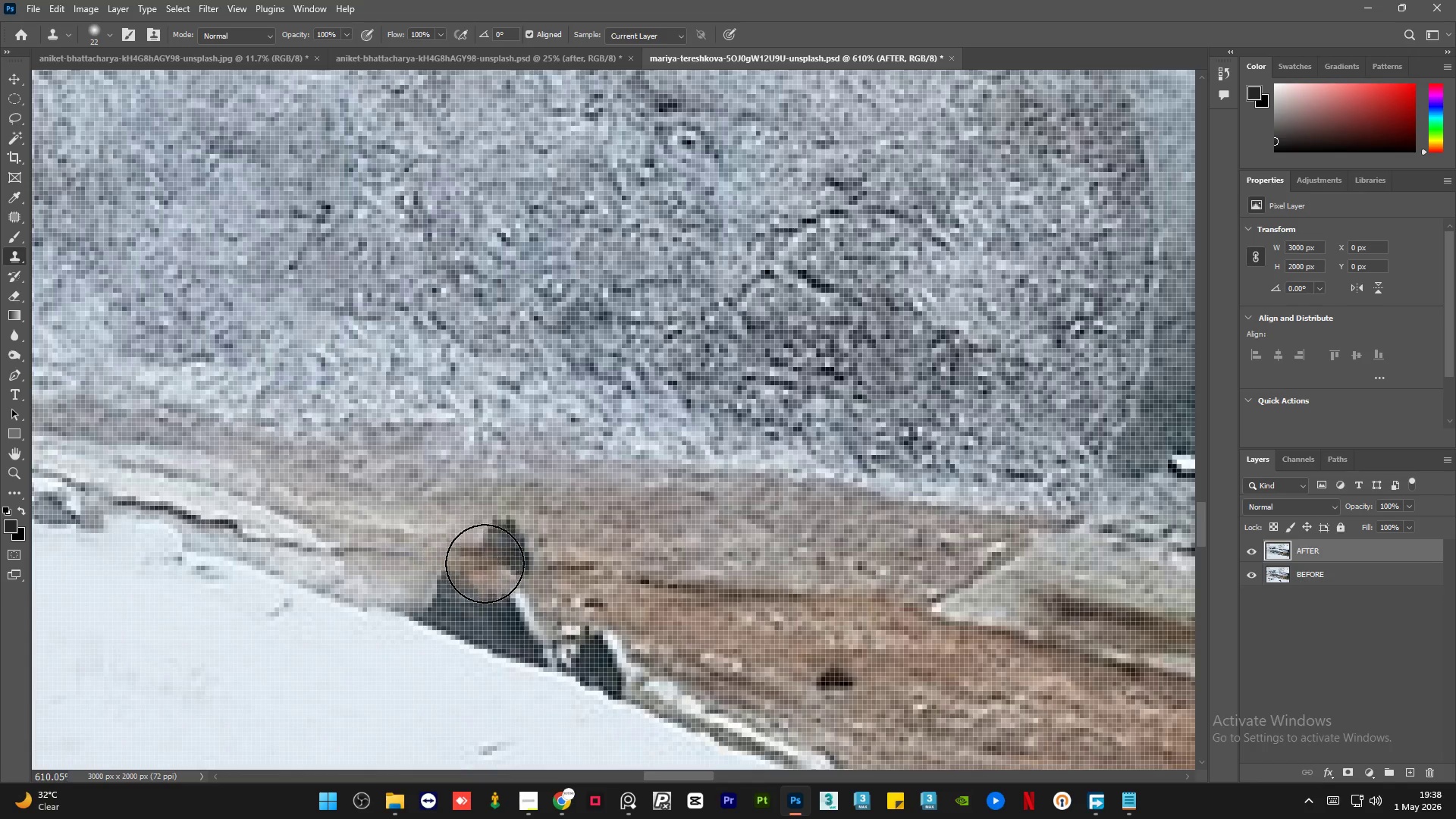 
hold_key(key=AltLeft, duration=0.72)
 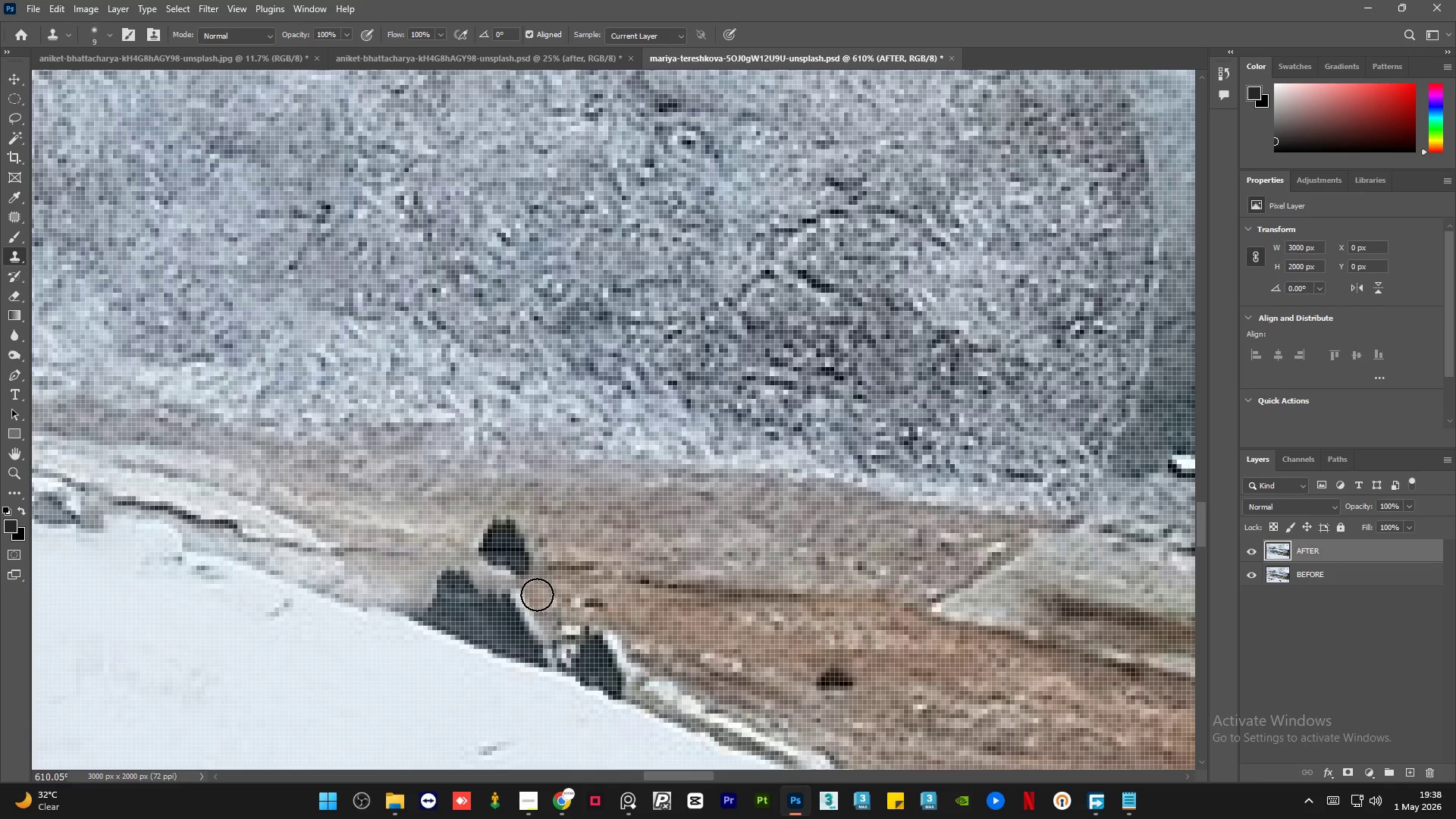 
key(Alt+AltLeft)
 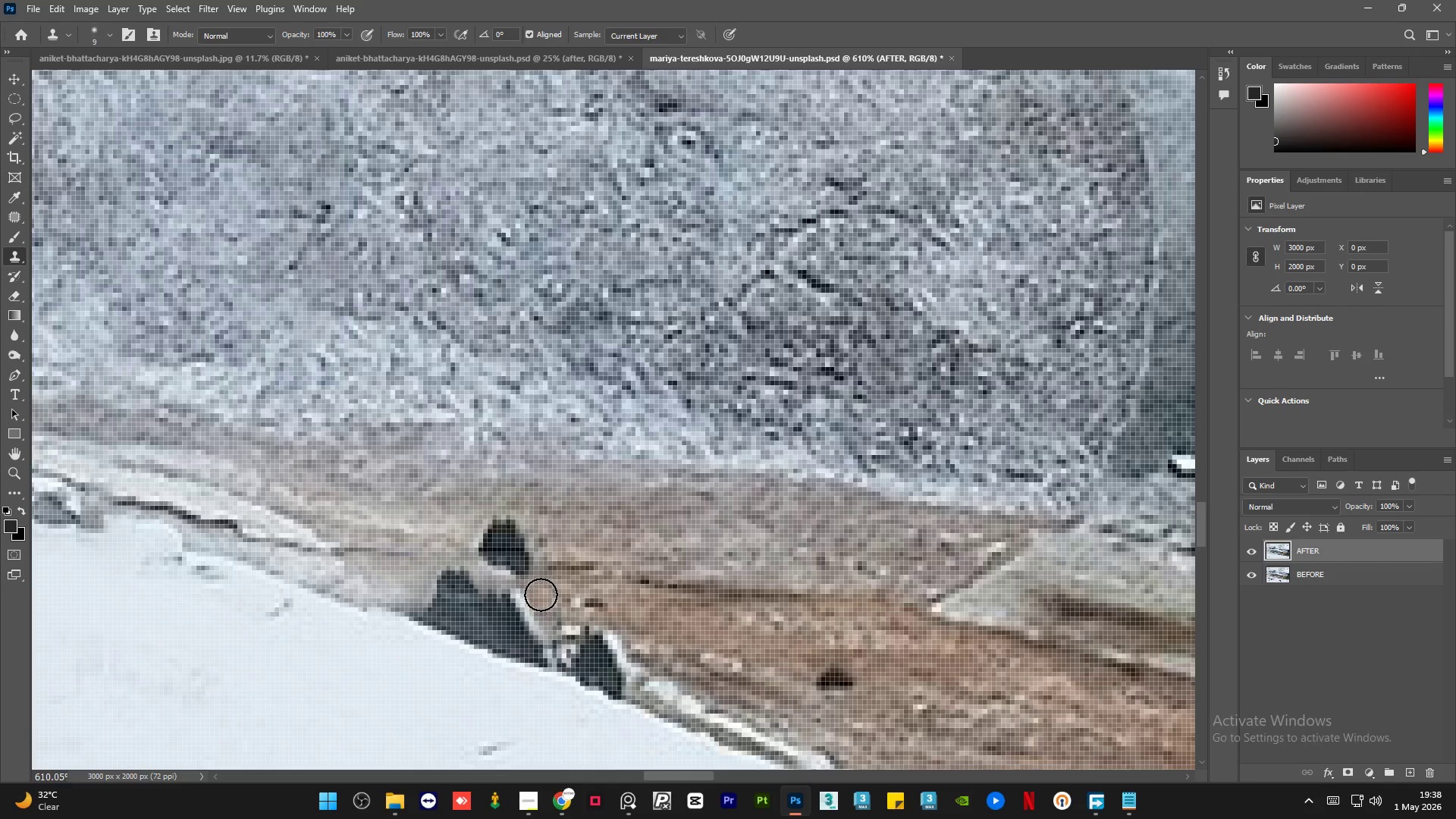 
left_click([541, 594])
 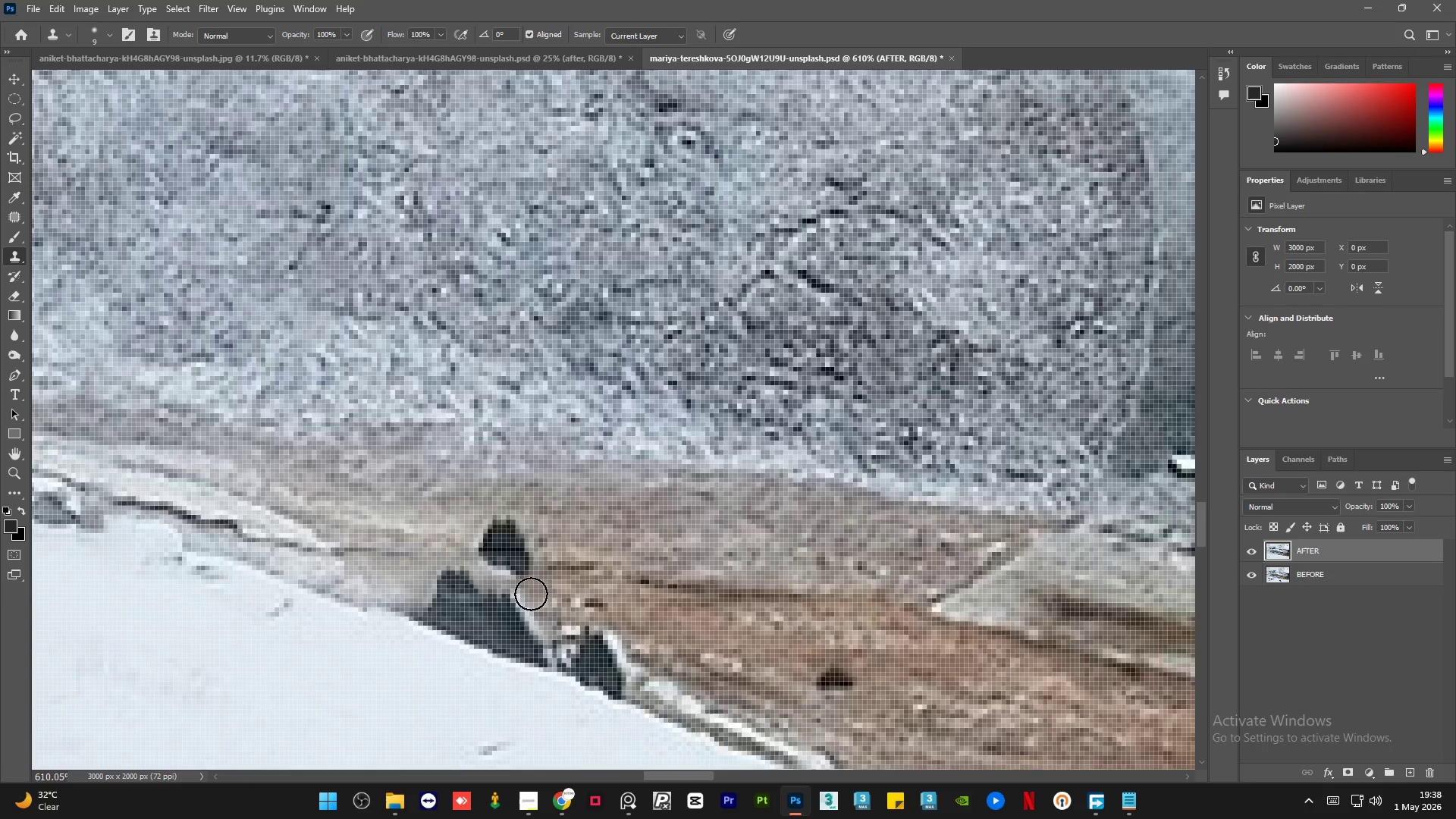 
left_click_drag(start_coordinate=[529, 594], to_coordinate=[494, 573])
 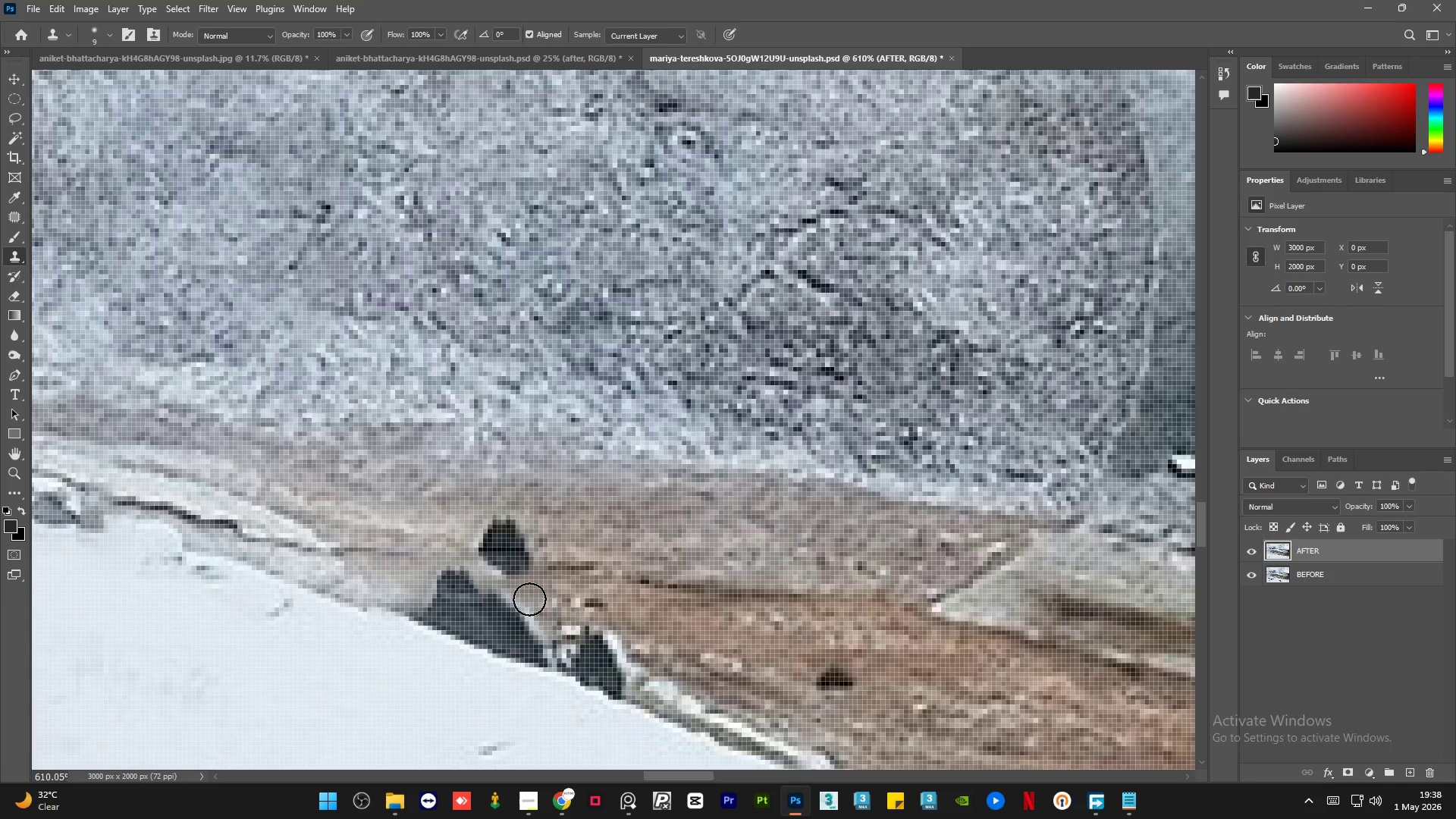 
key(Alt+AltLeft)
 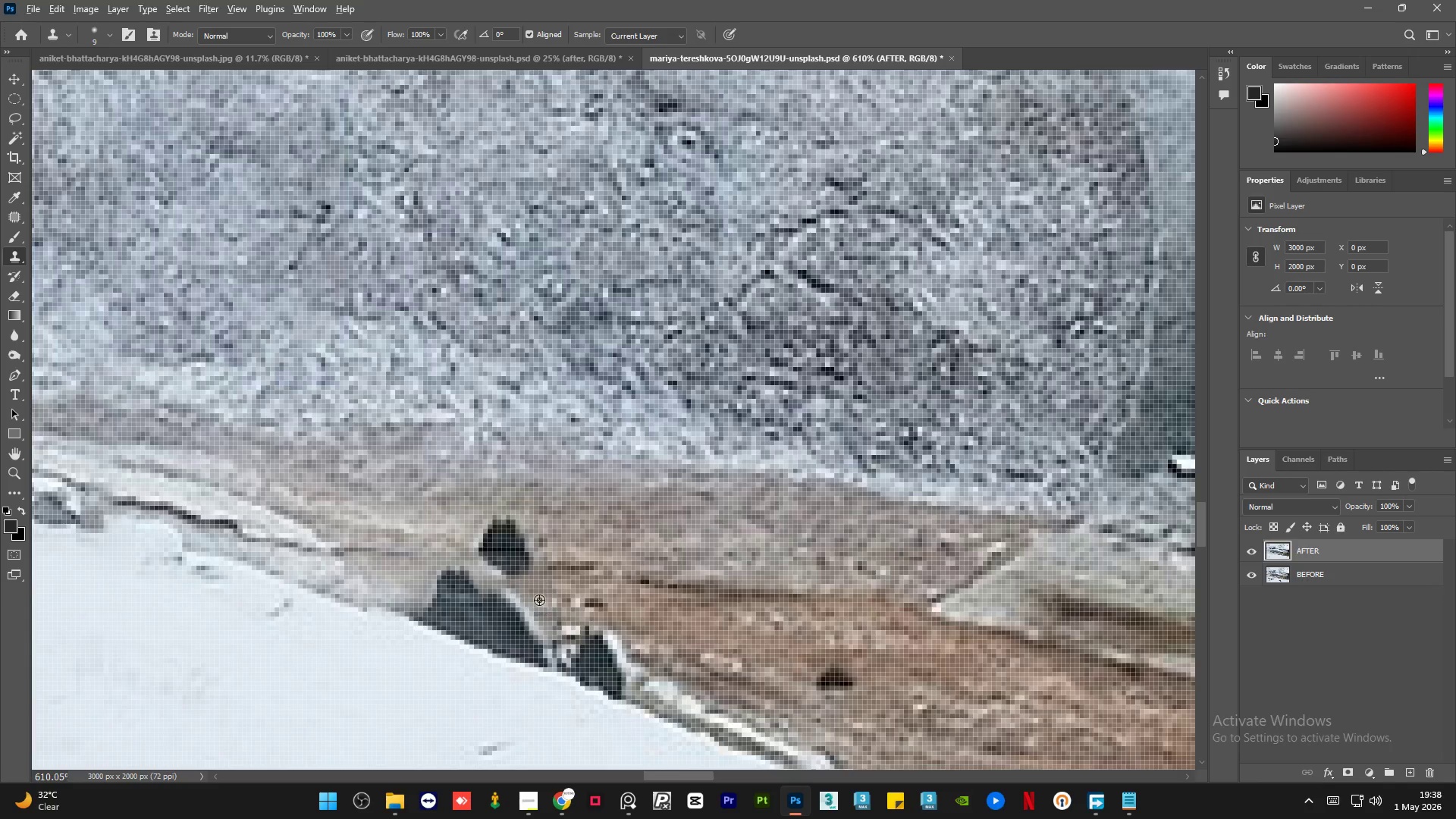 
left_click([539, 600])
 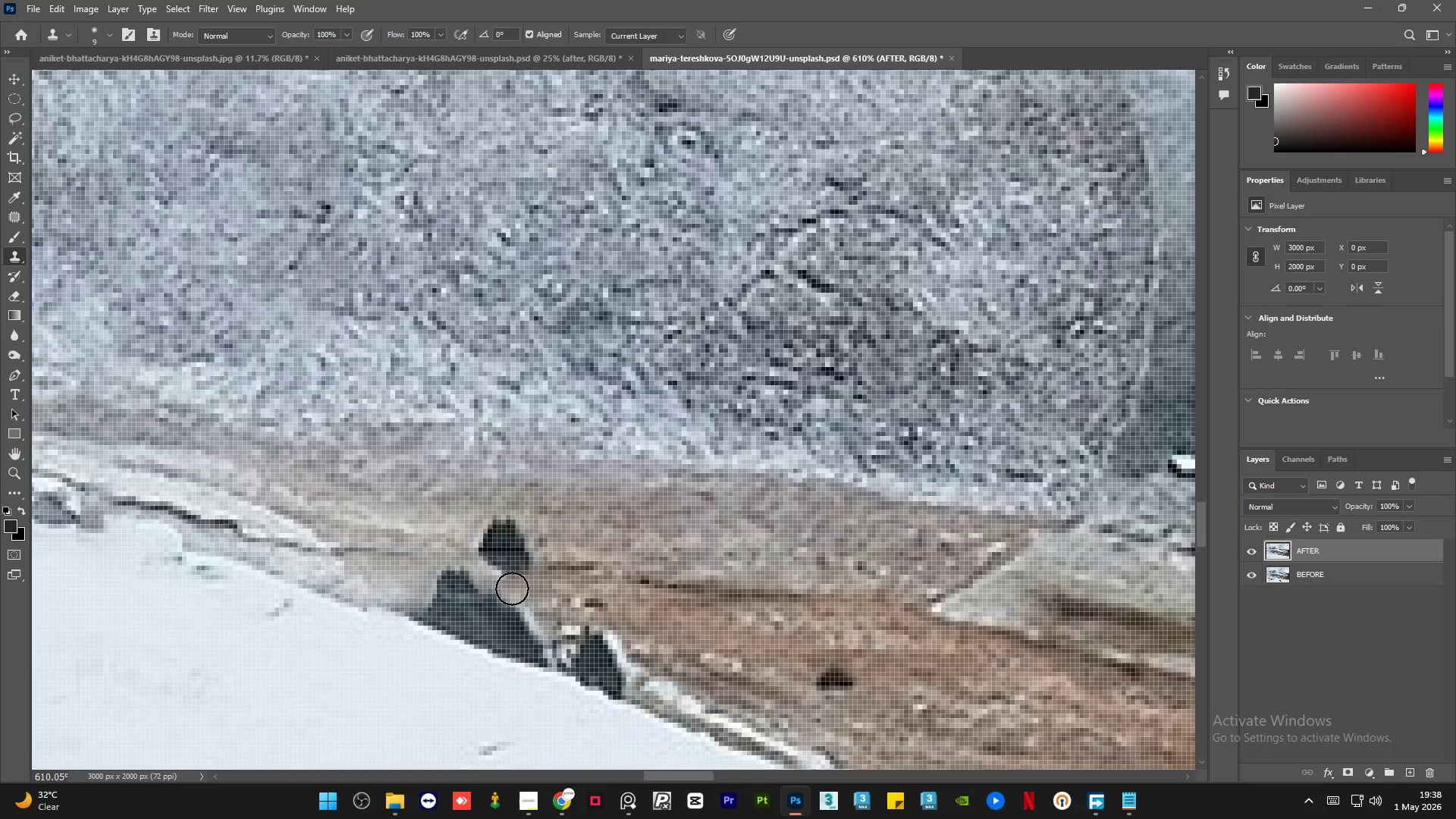 
left_click_drag(start_coordinate=[507, 585], to_coordinate=[466, 563])
 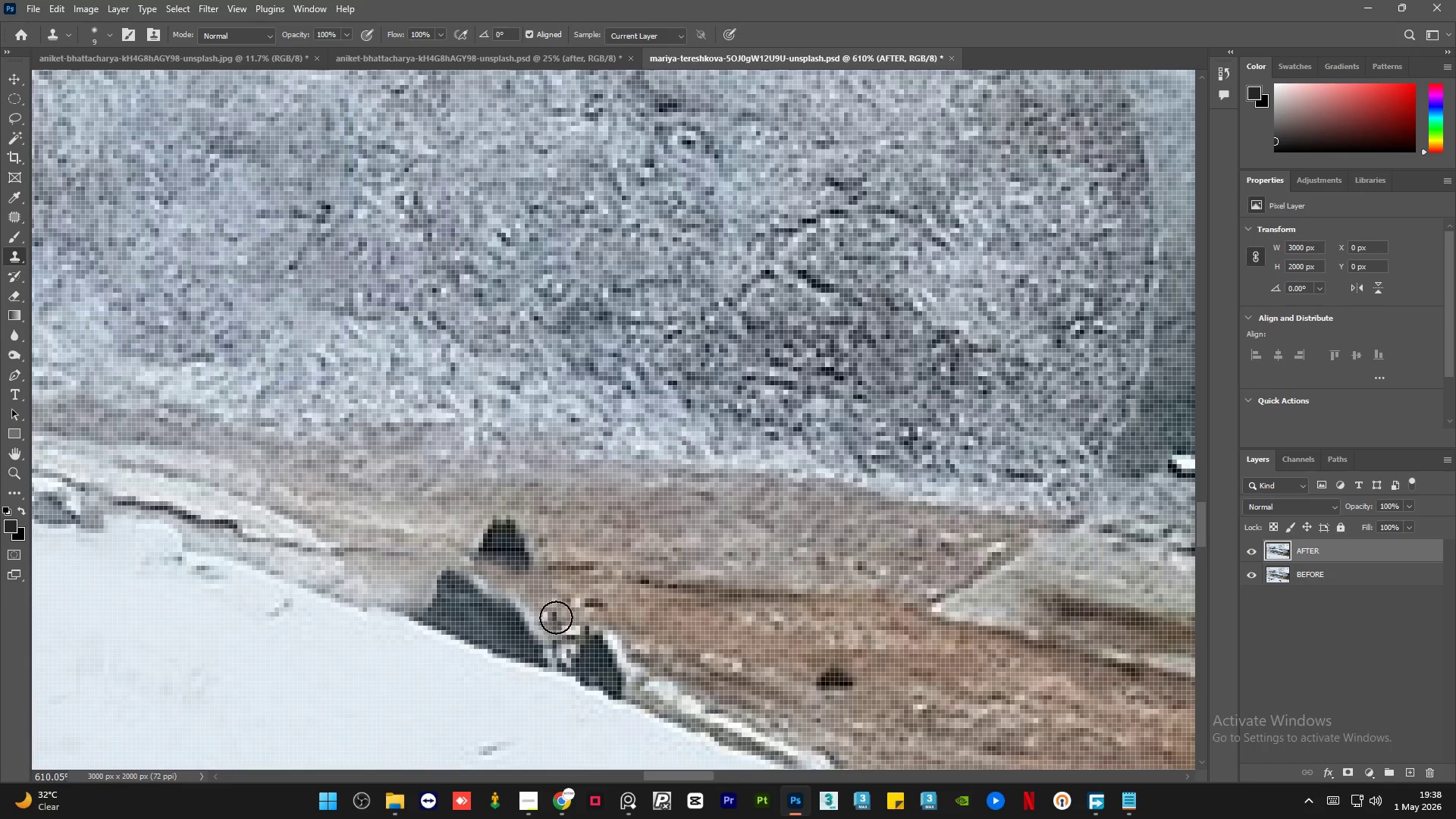 
hold_key(key=AltLeft, duration=0.62)
 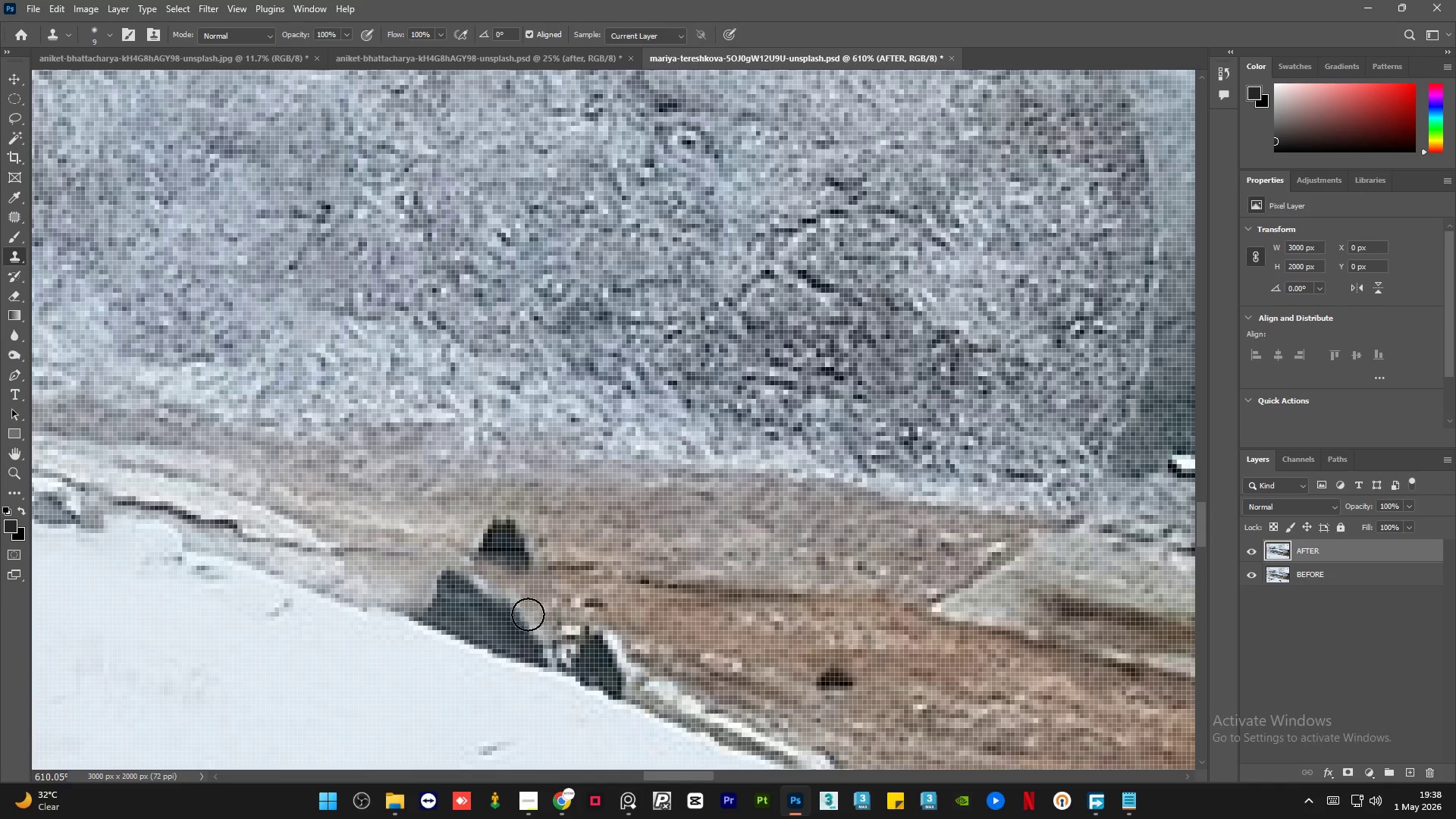 
hold_key(key=AltLeft, duration=0.33)
left_click([507, 623])
 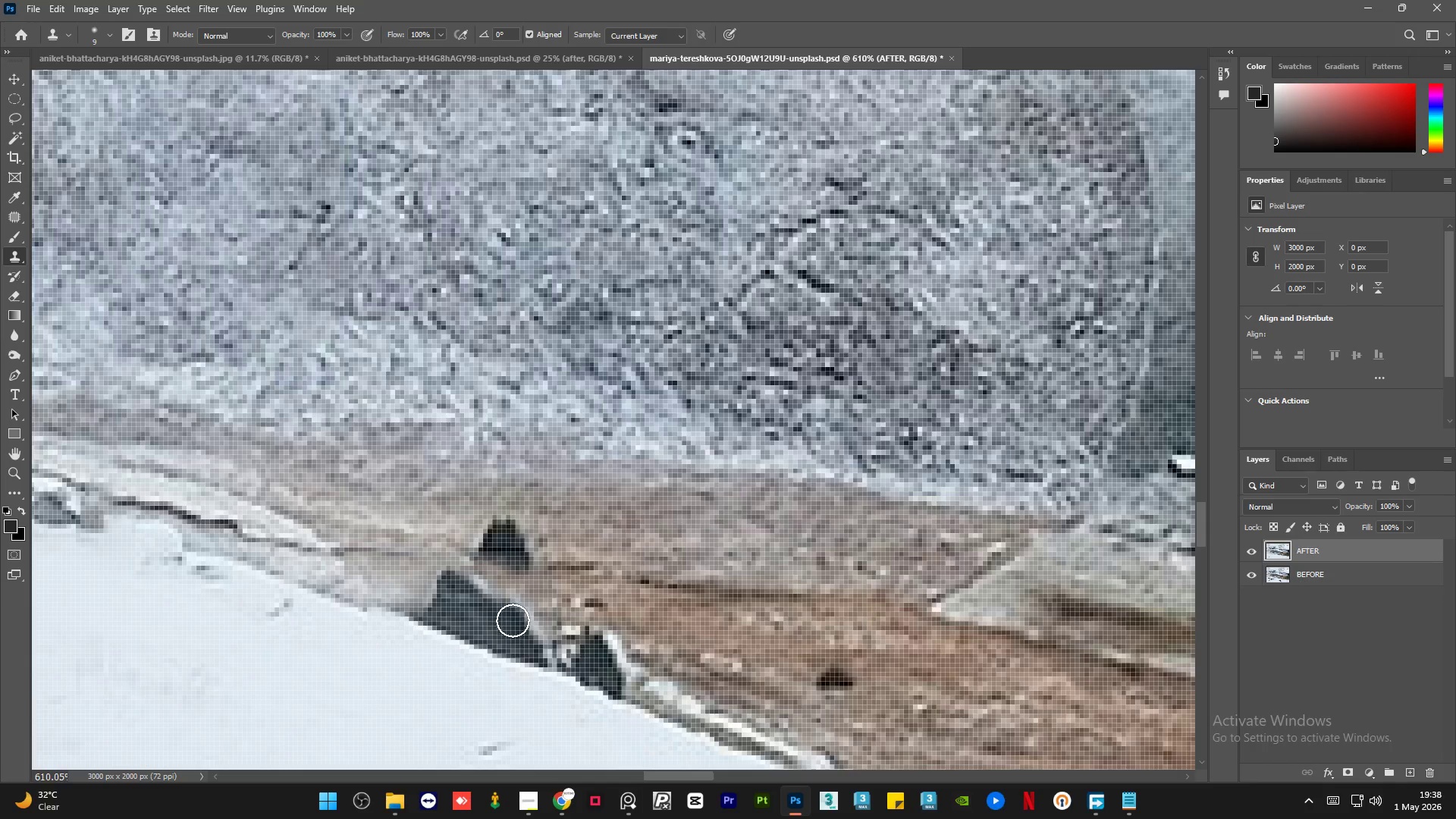 
left_click_drag(start_coordinate=[516, 620], to_coordinate=[532, 626])
 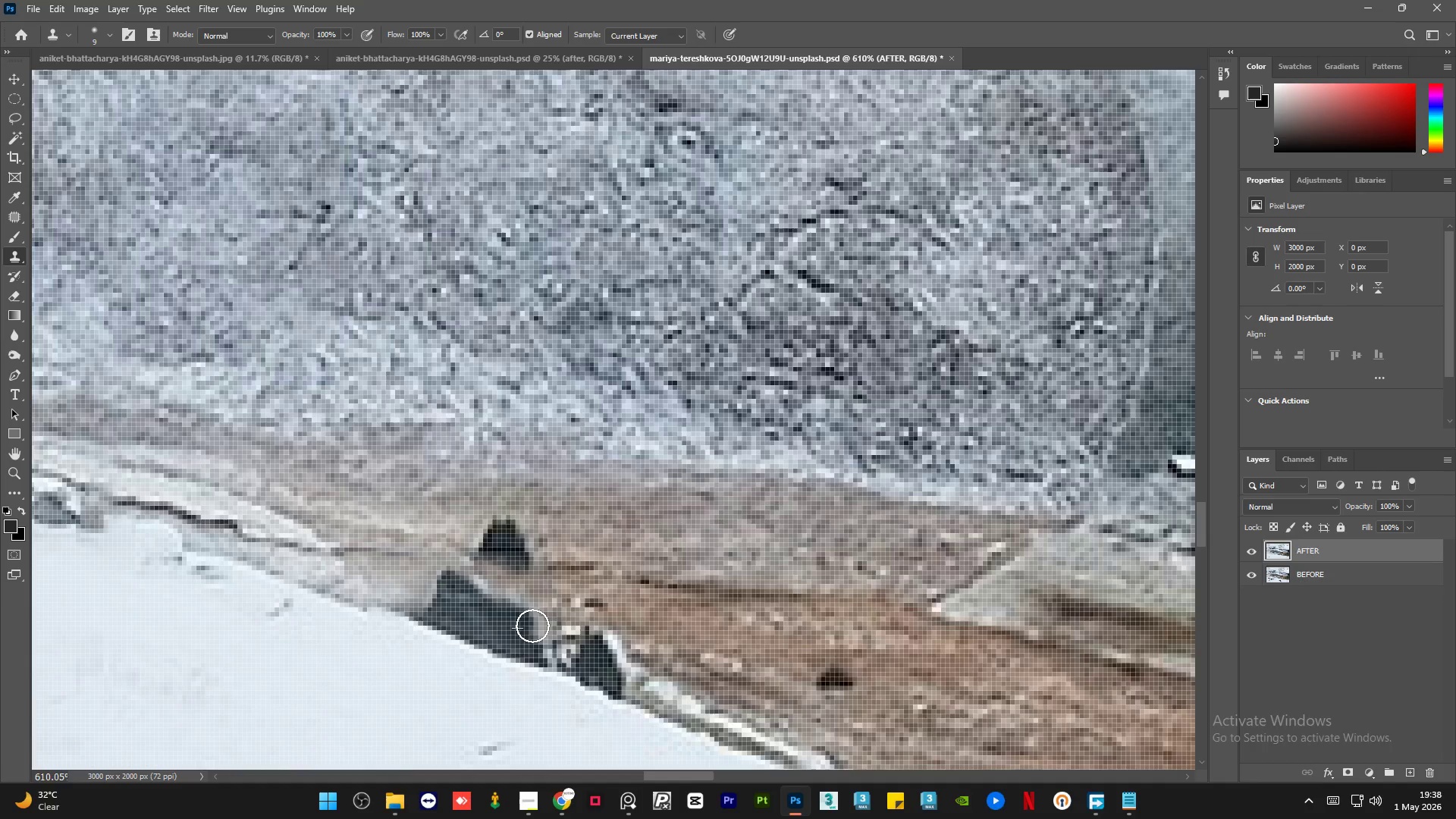 
key(Alt+AltLeft)
 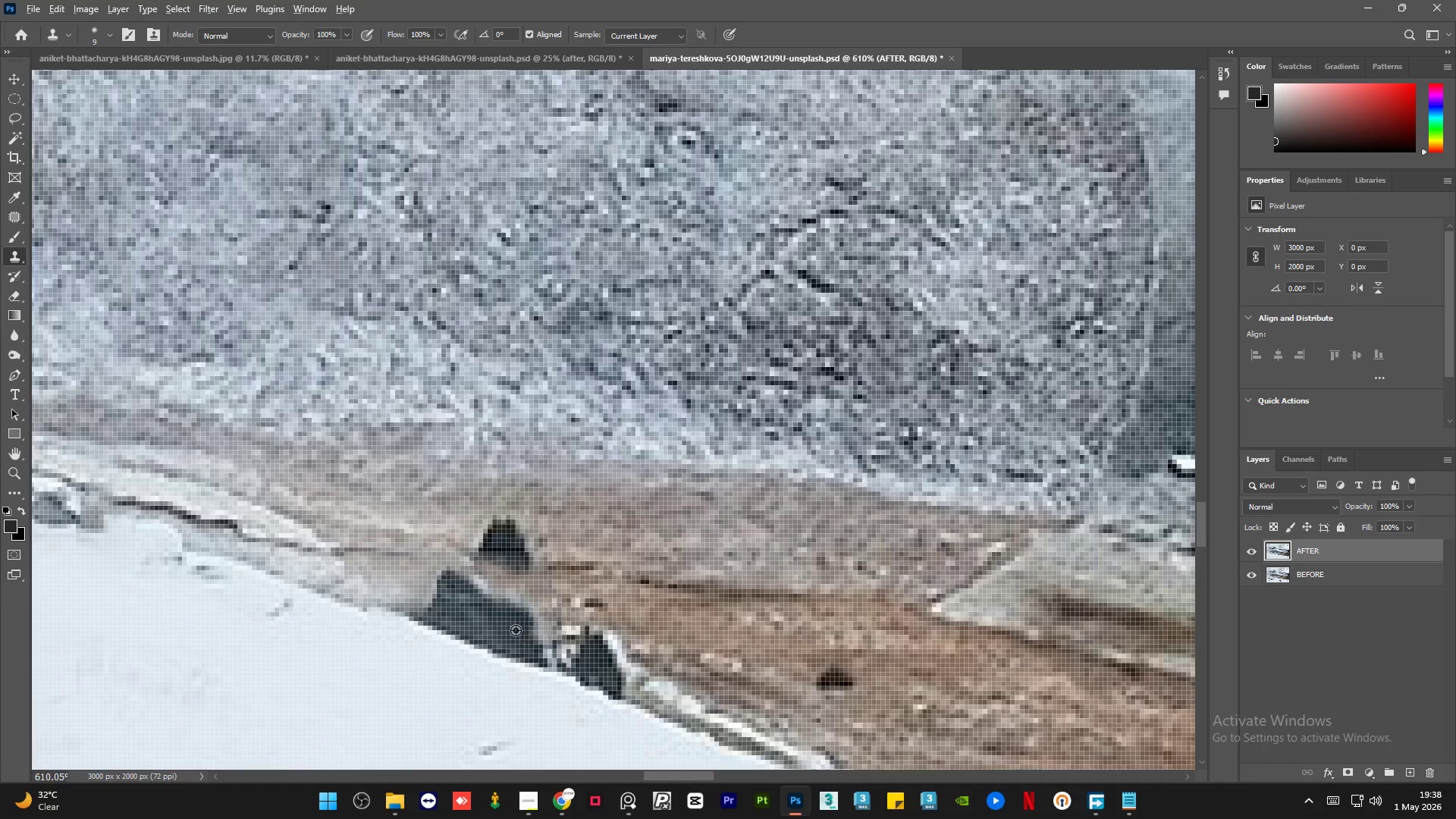 
triple_click([516, 630])
 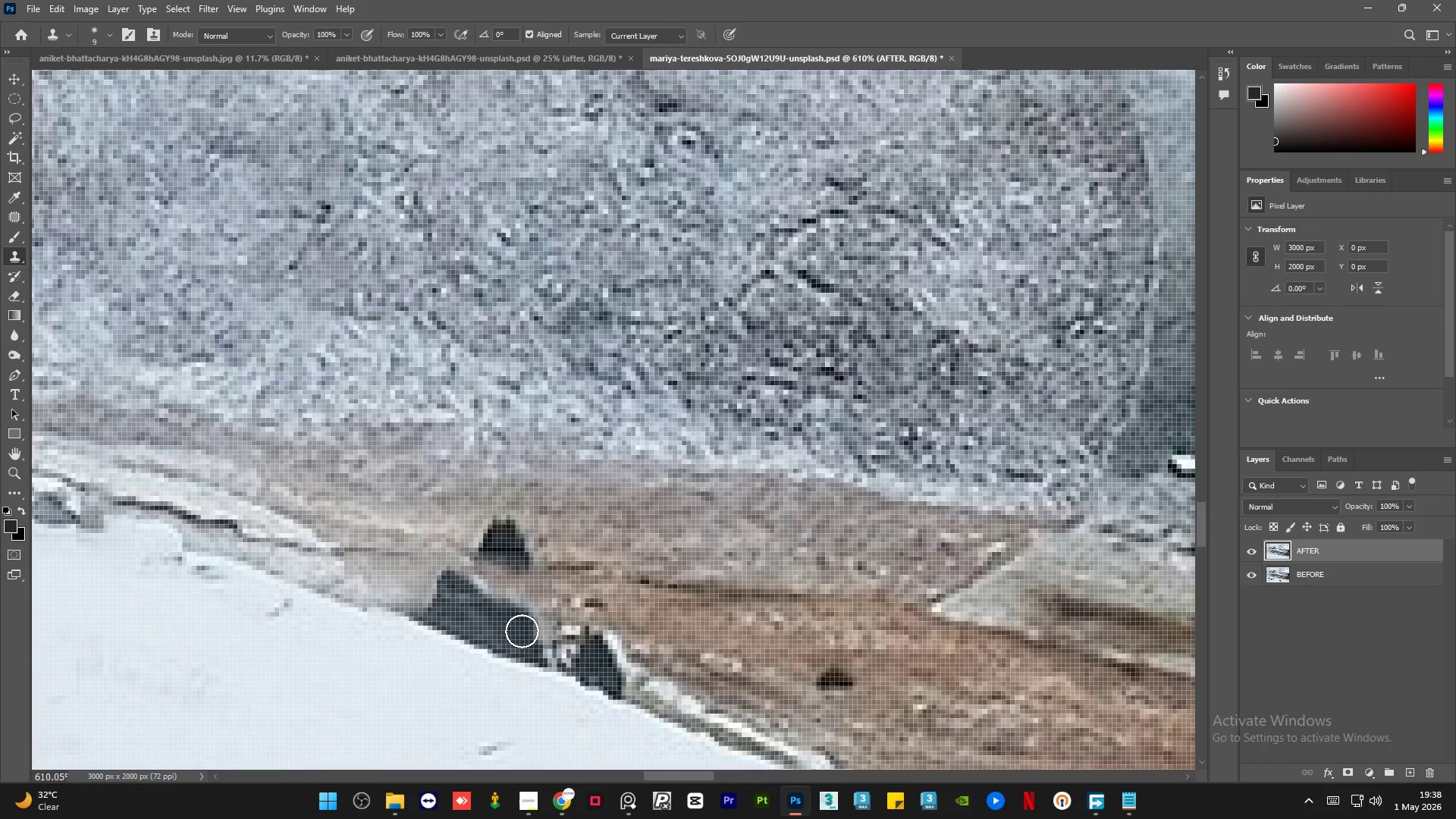 
left_click_drag(start_coordinate=[522, 632], to_coordinate=[541, 654])
 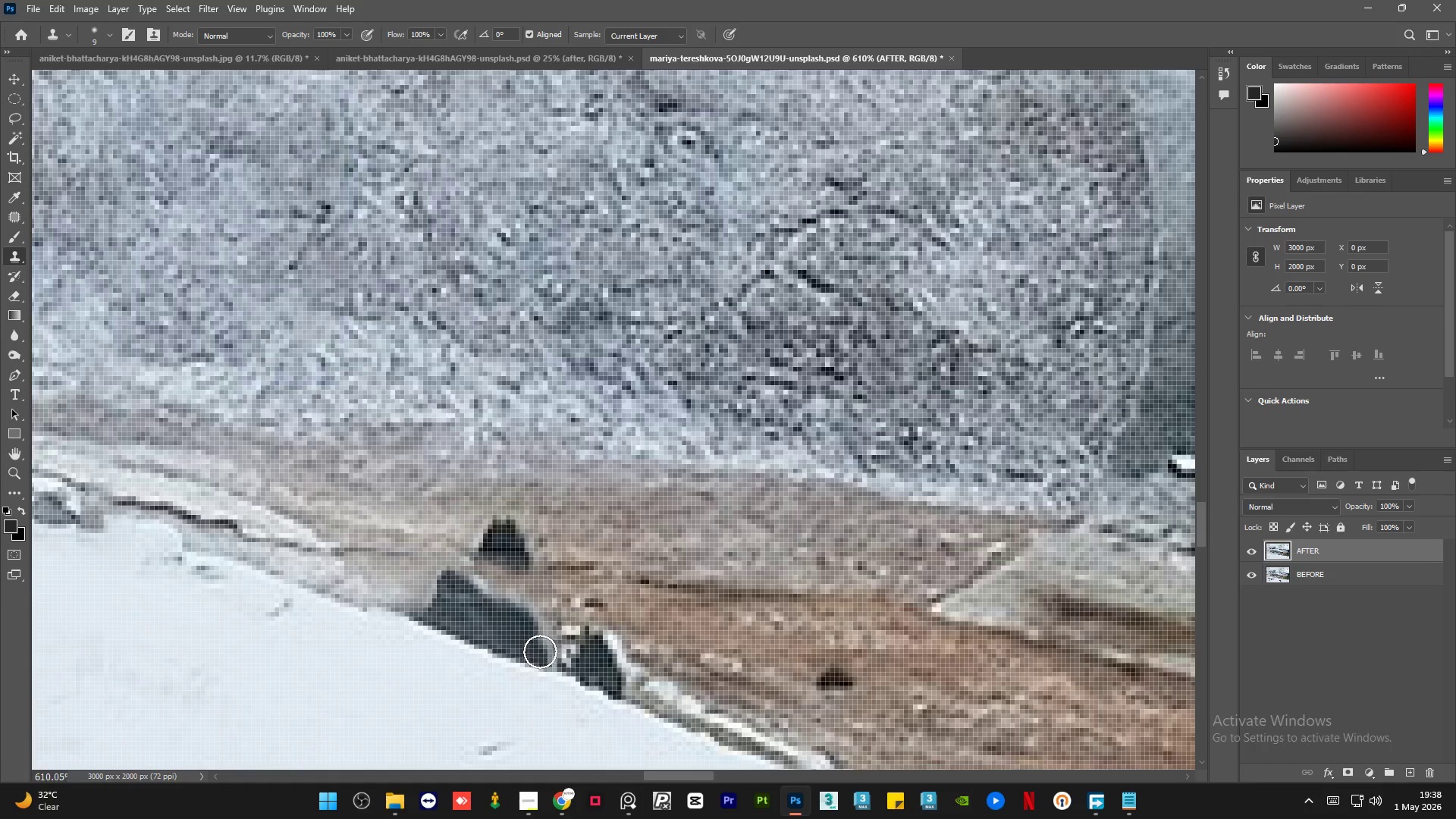 
key(Alt+AltLeft)
 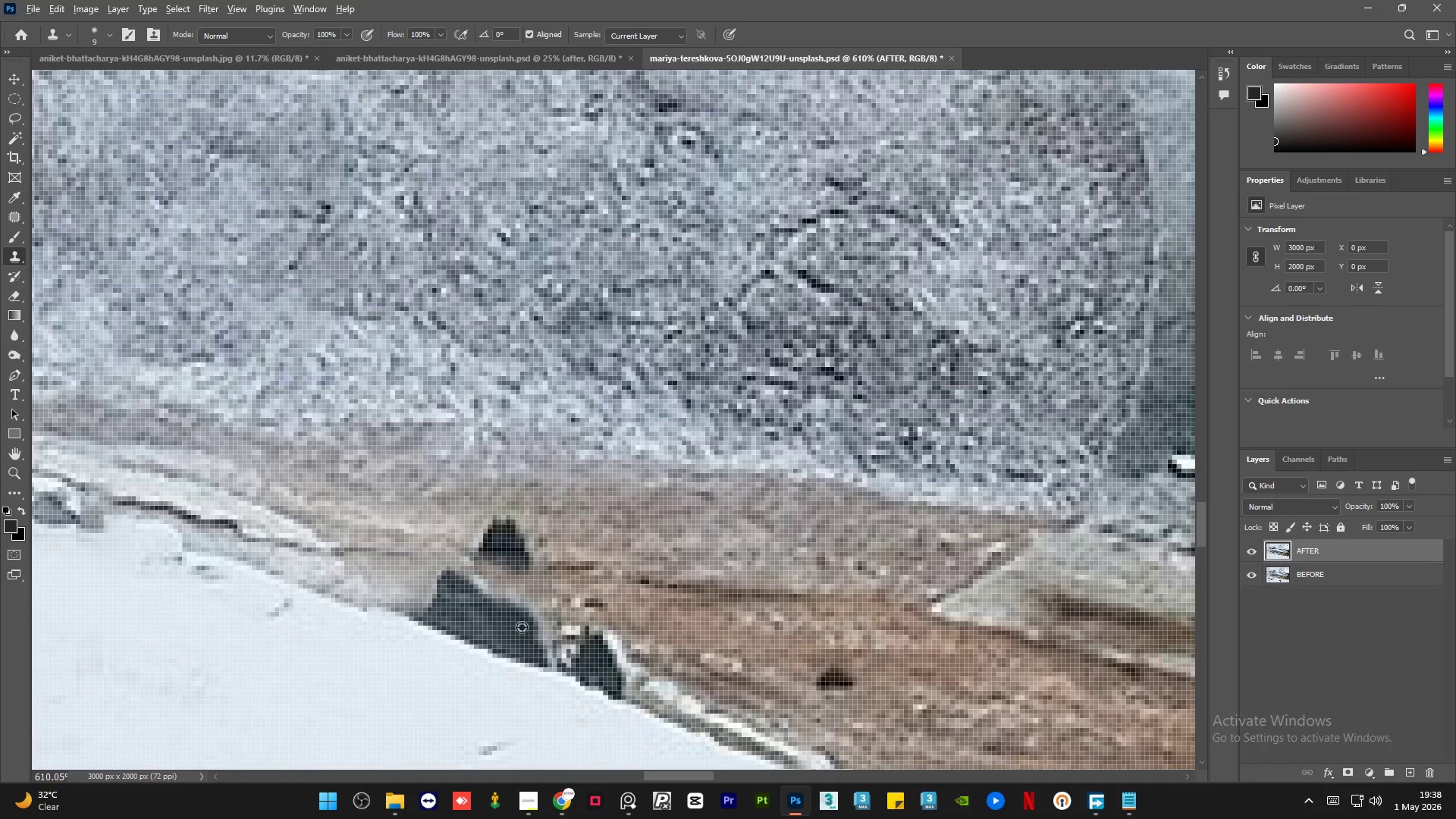 
left_click_drag(start_coordinate=[522, 627], to_coordinate=[517, 625])
 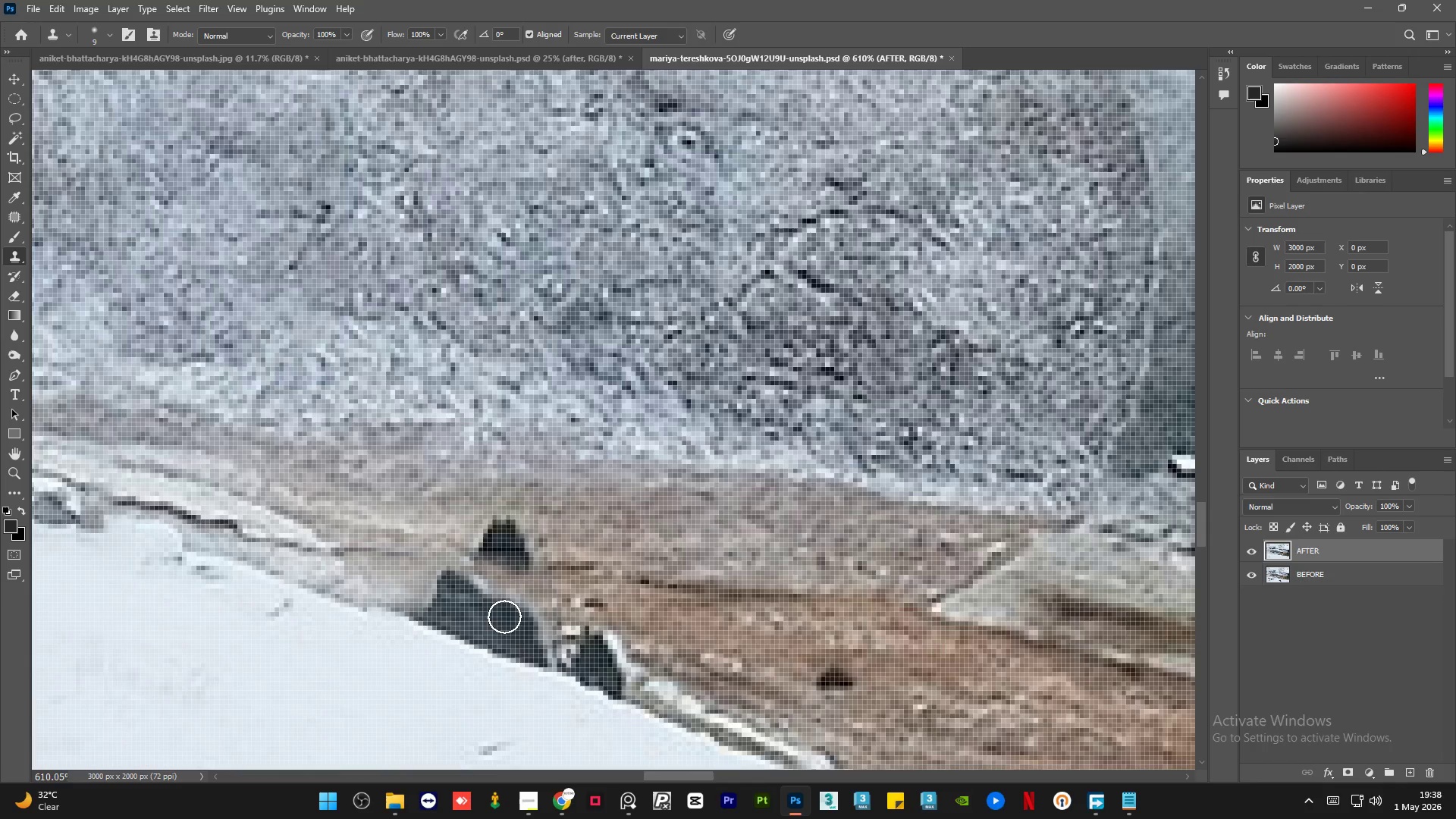 
left_click_drag(start_coordinate=[503, 612], to_coordinate=[501, 607])
 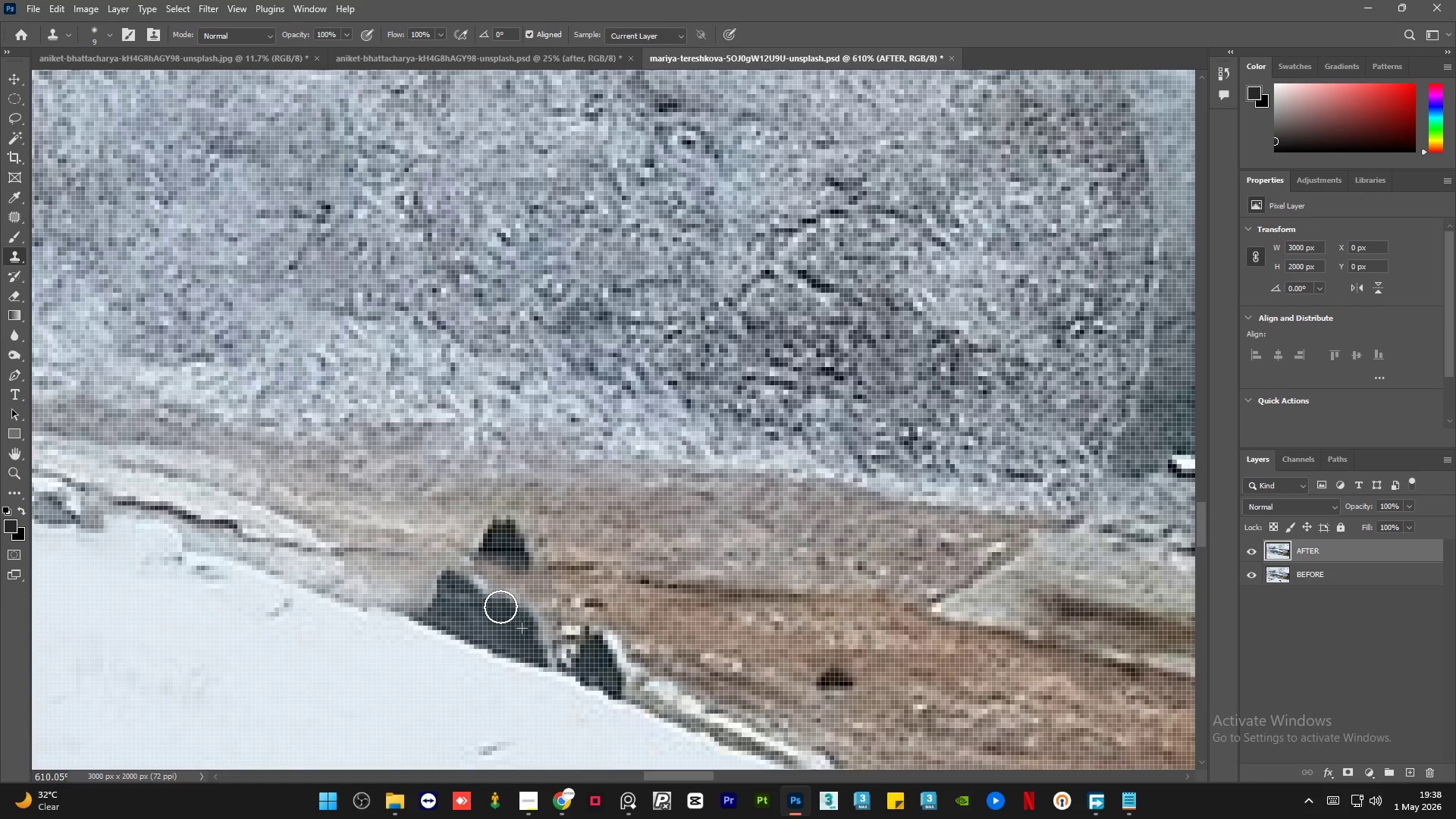 
key(Alt+AltLeft)
 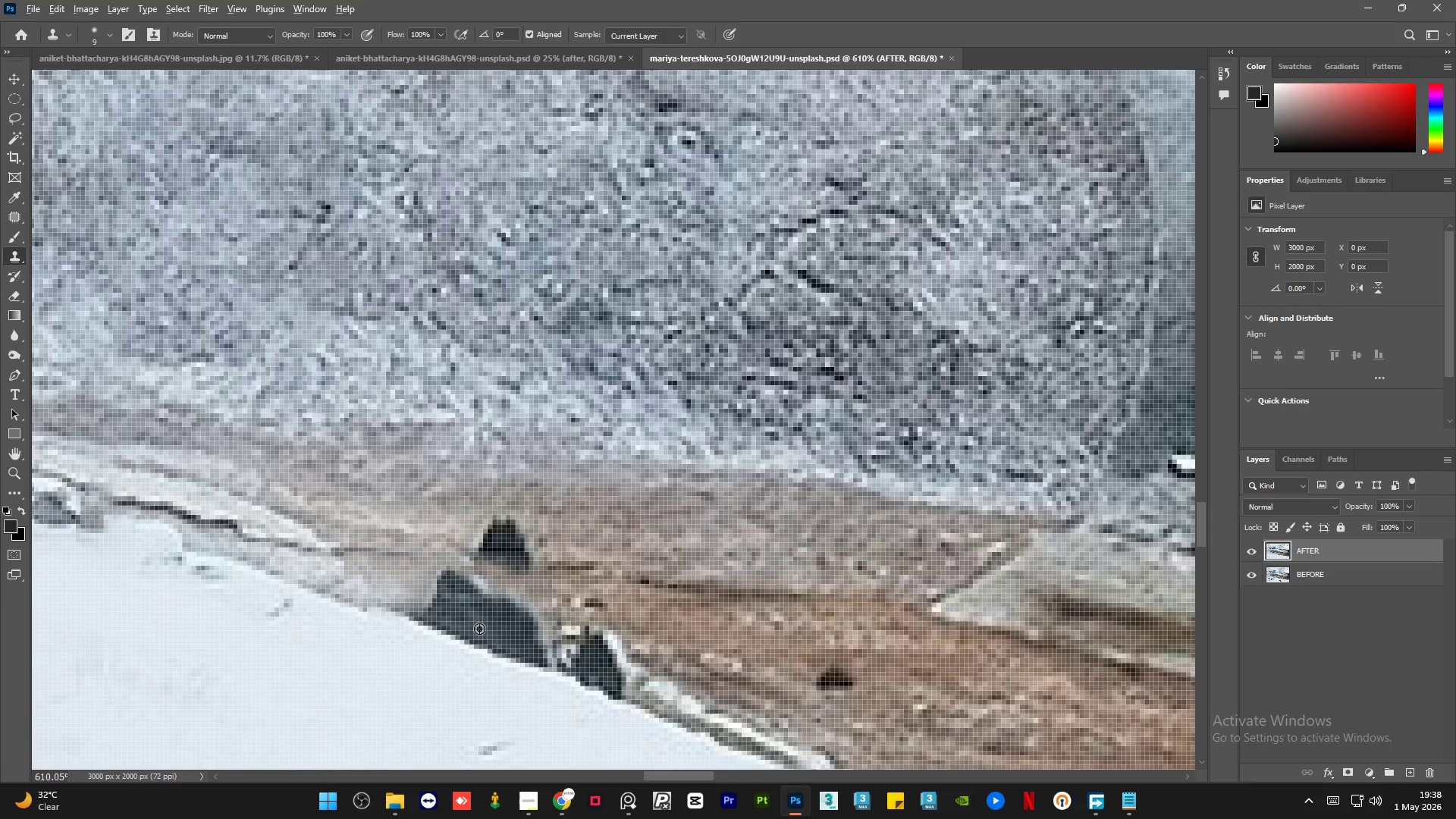 
left_click_drag(start_coordinate=[479, 629], to_coordinate=[479, 623])
 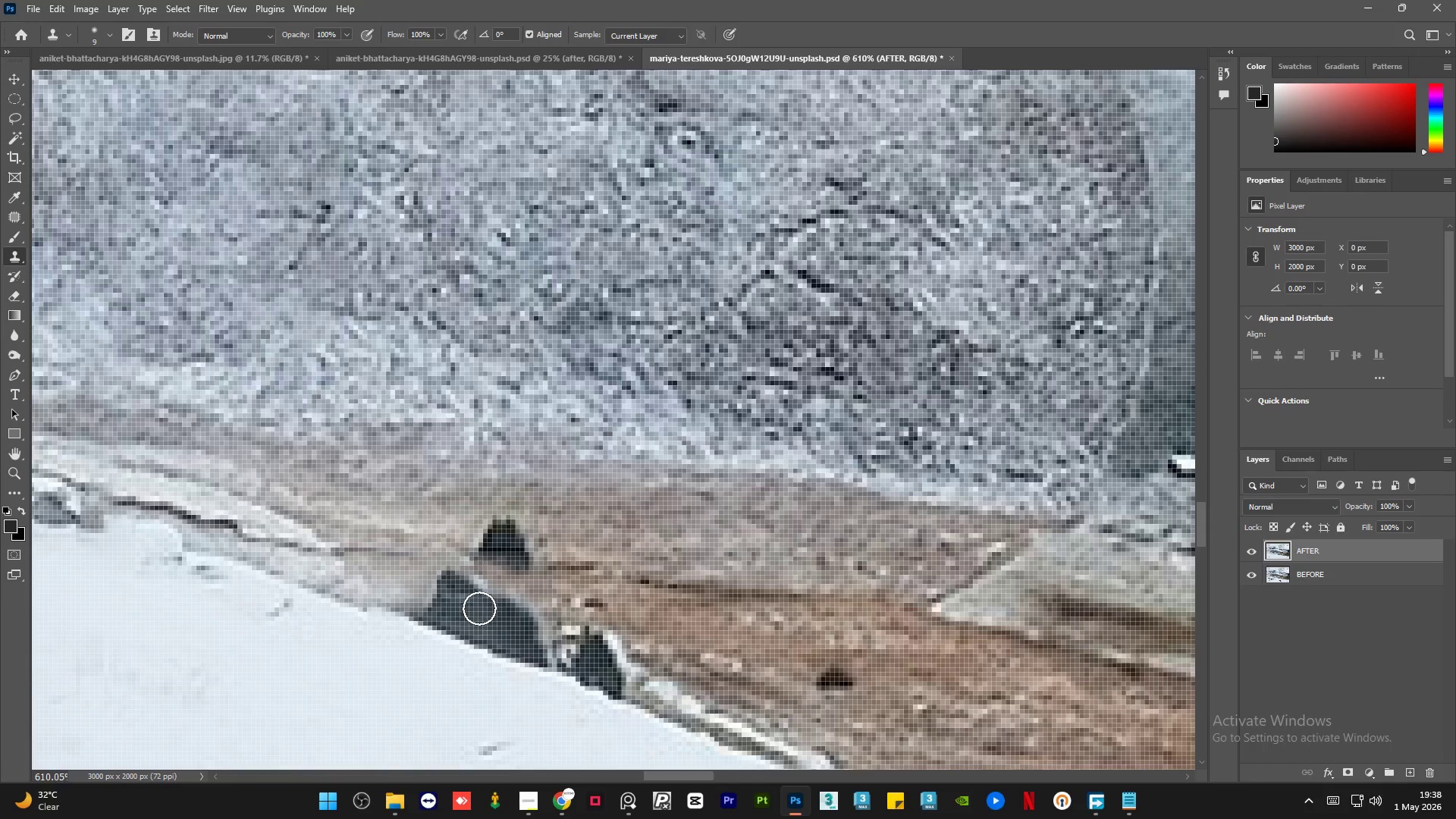 
left_click_drag(start_coordinate=[478, 605], to_coordinate=[466, 582])
 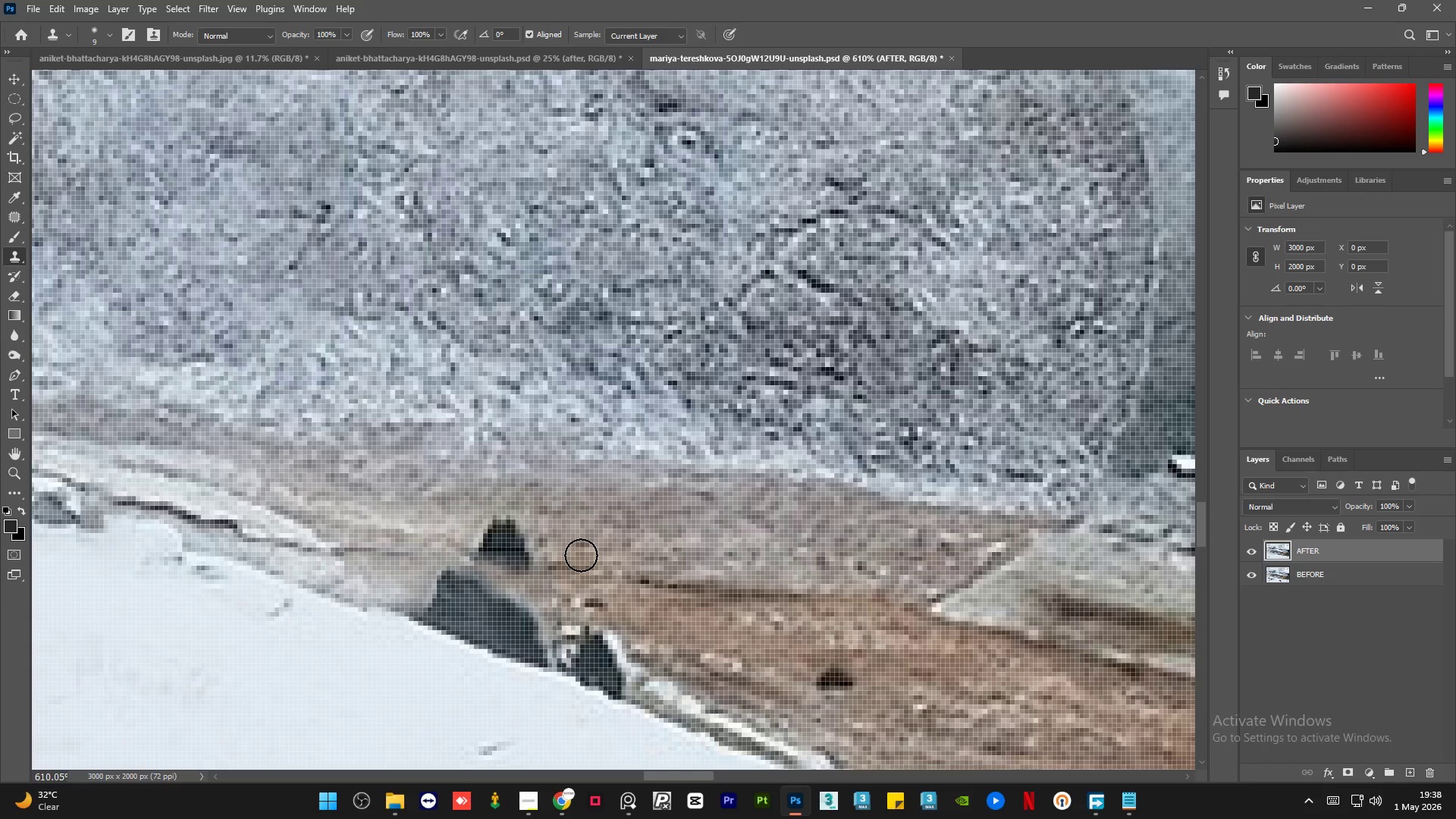 
hold_key(key=AltLeft, duration=1.09)
 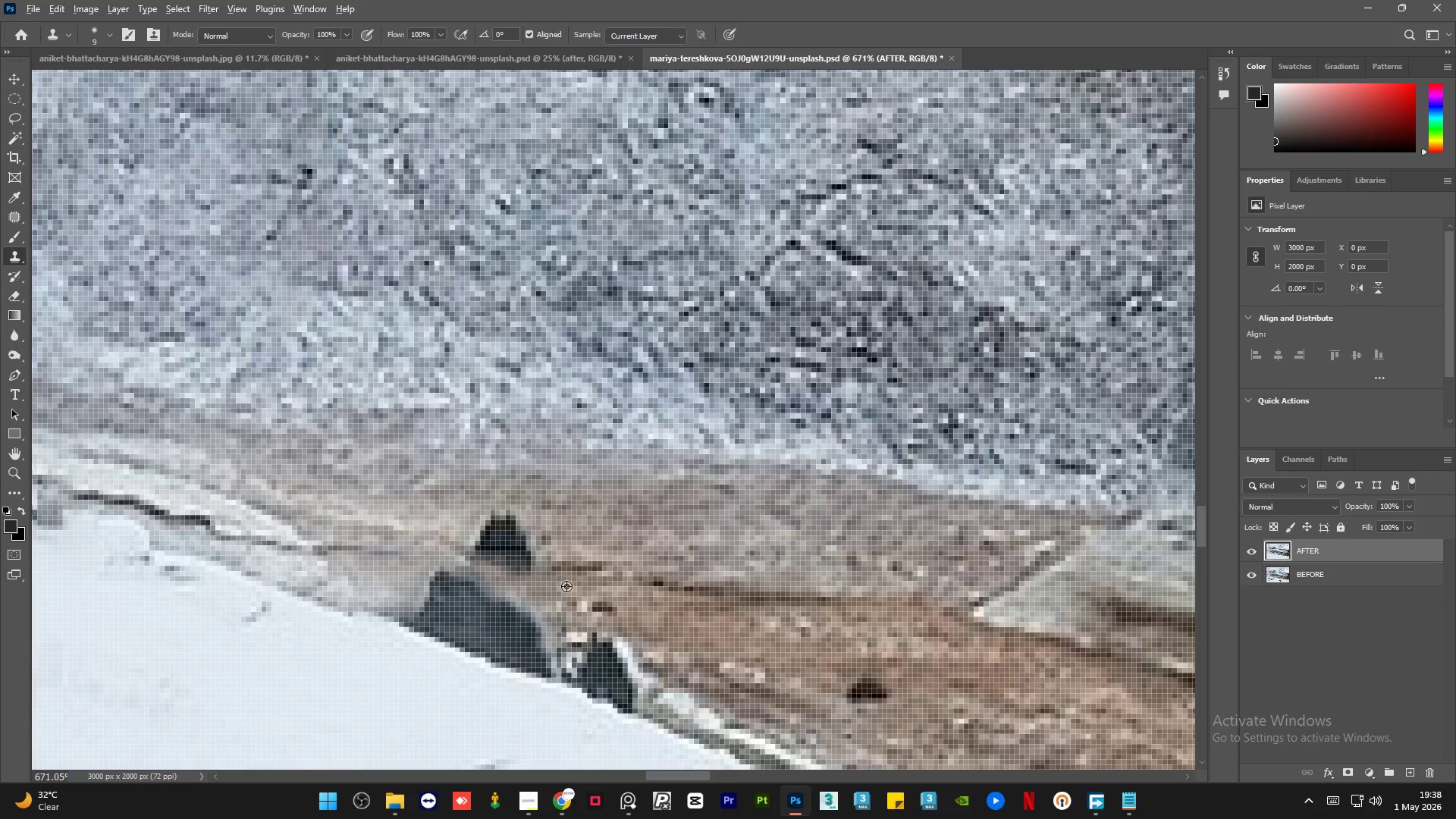 
hold_key(key=AltLeft, duration=0.81)
 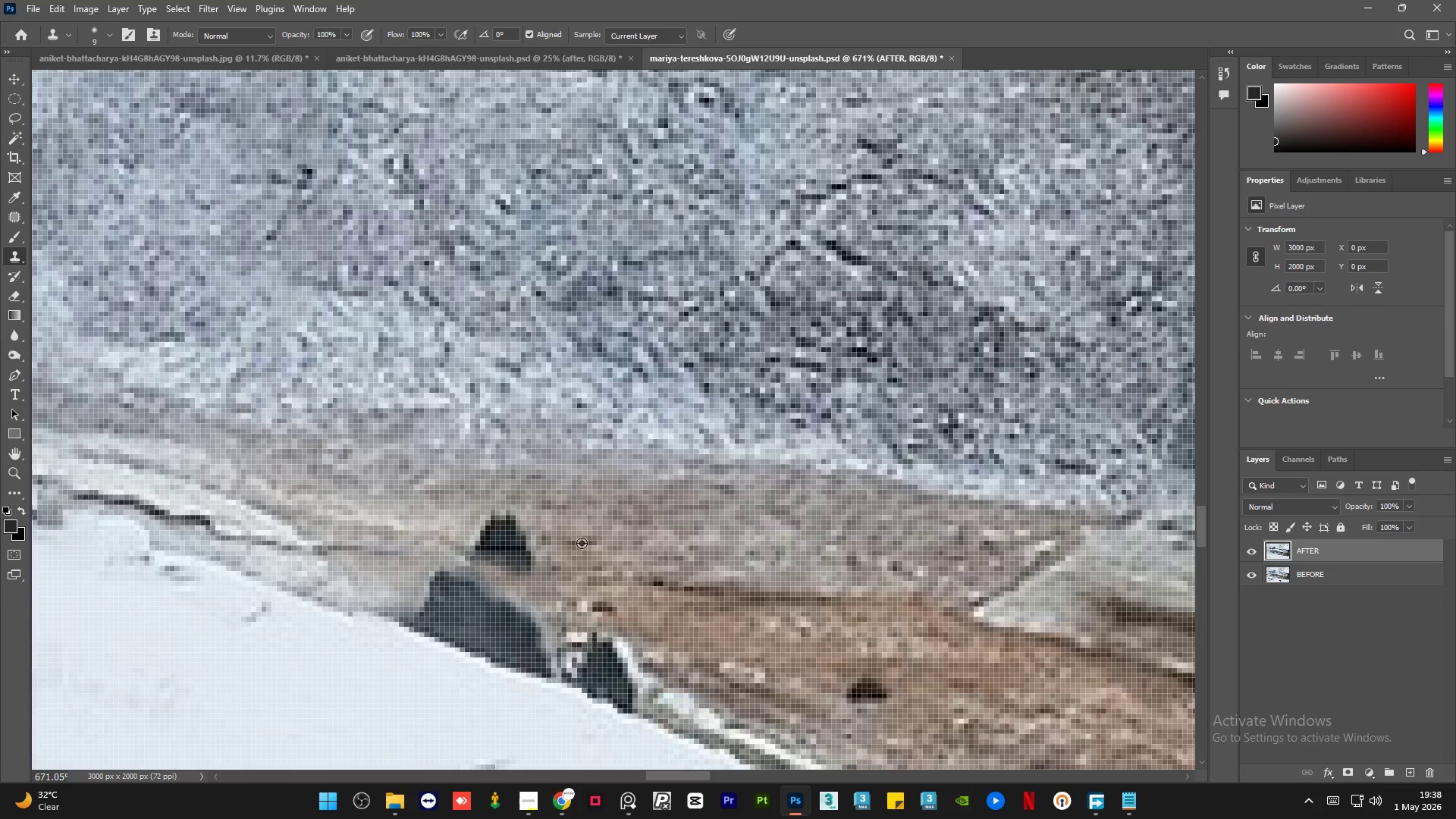 
scroll: coordinate [530, 563], scroll_direction: up, amount: 1.0
 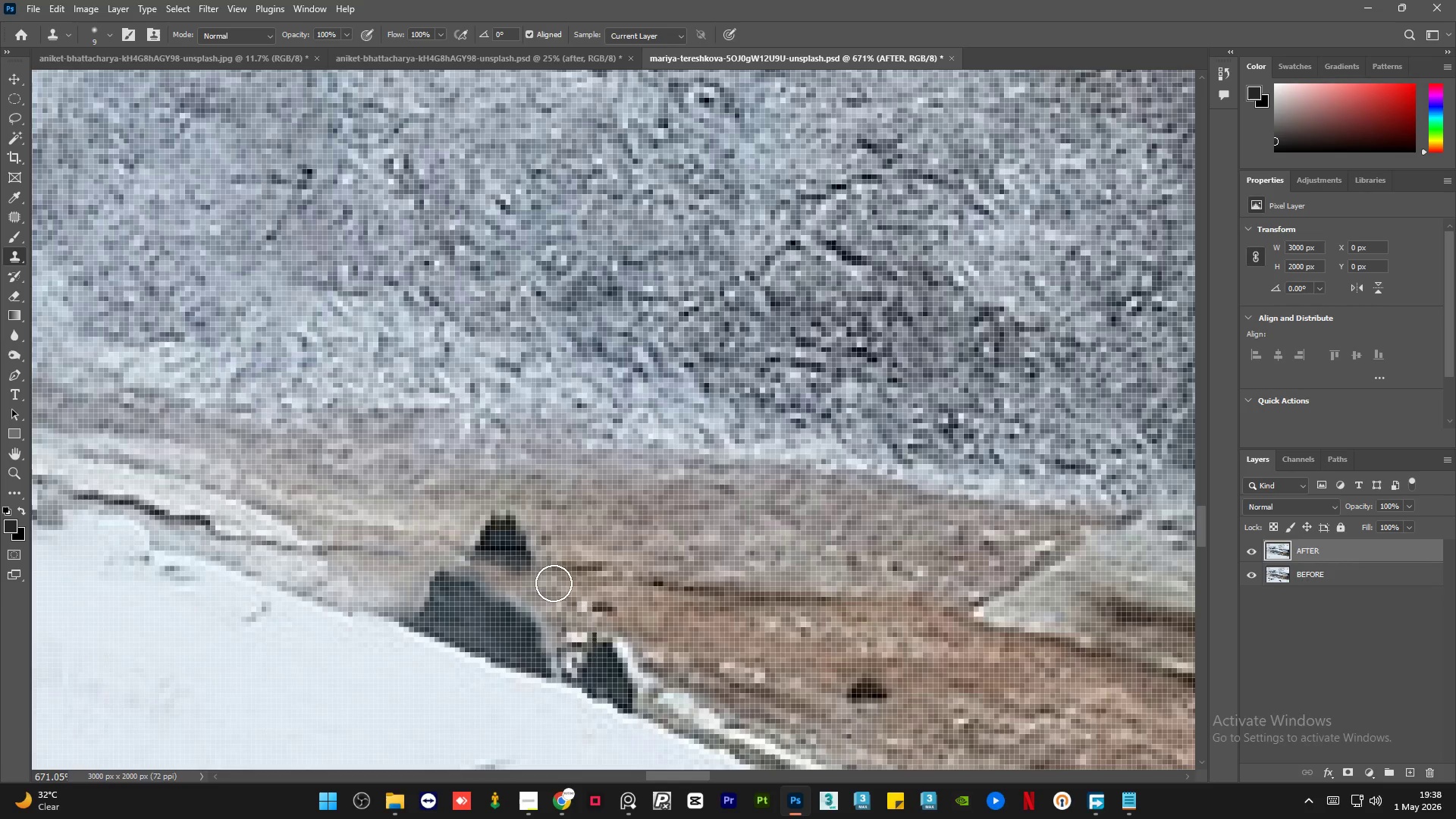 
key(Alt+AltLeft)
 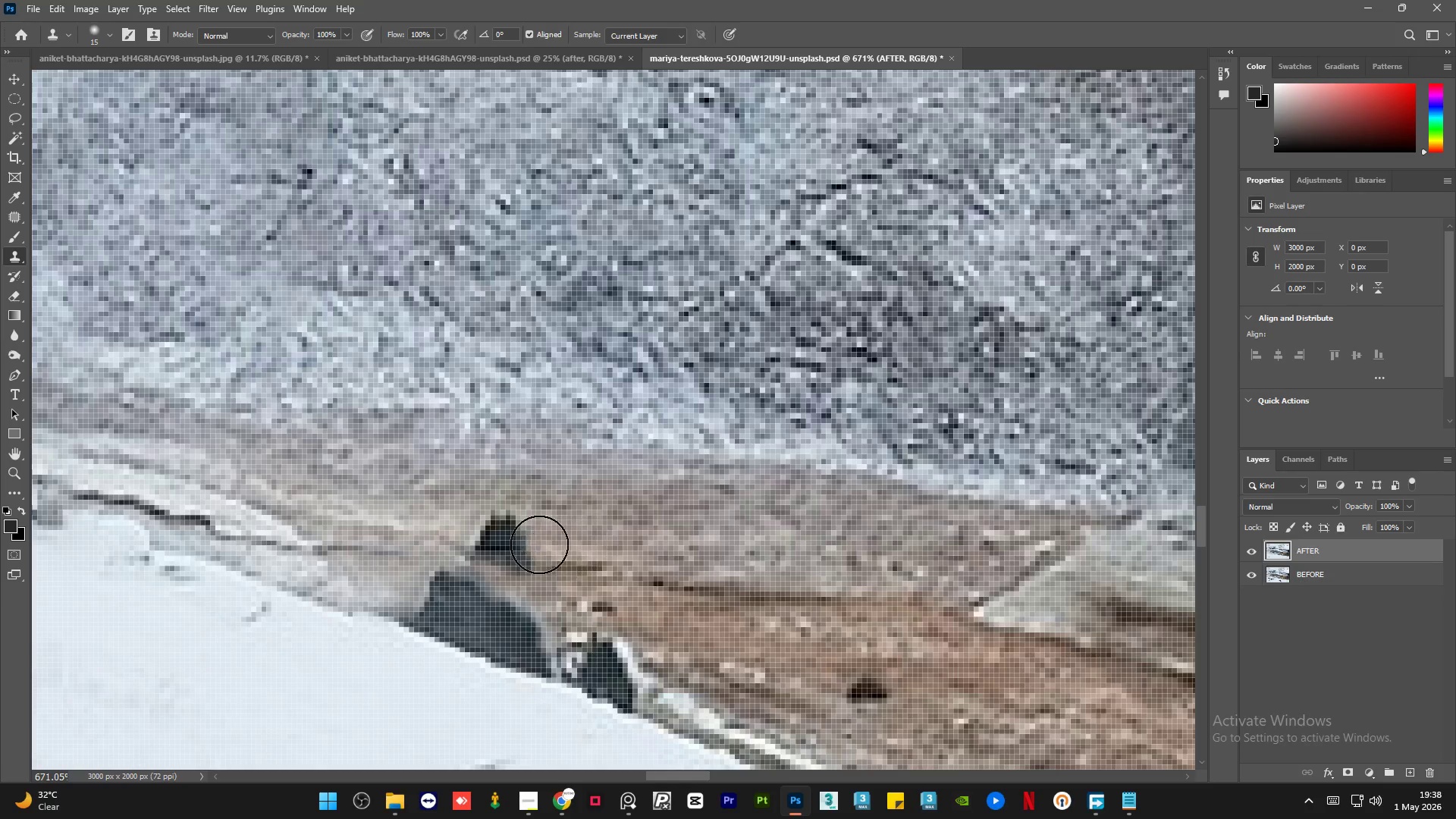 
left_click_drag(start_coordinate=[538, 544], to_coordinate=[456, 521])
 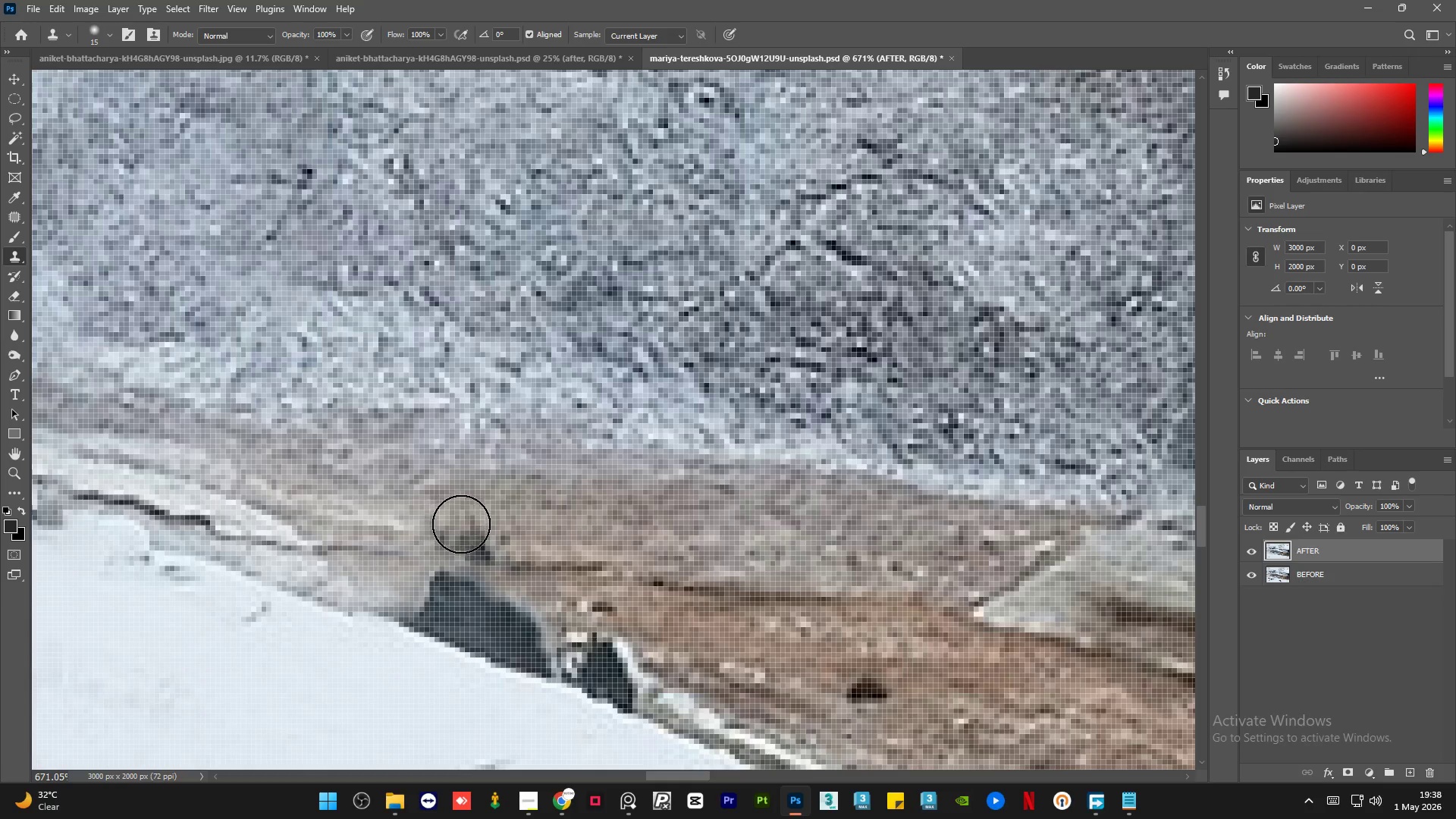 
key(Alt+AltLeft)
 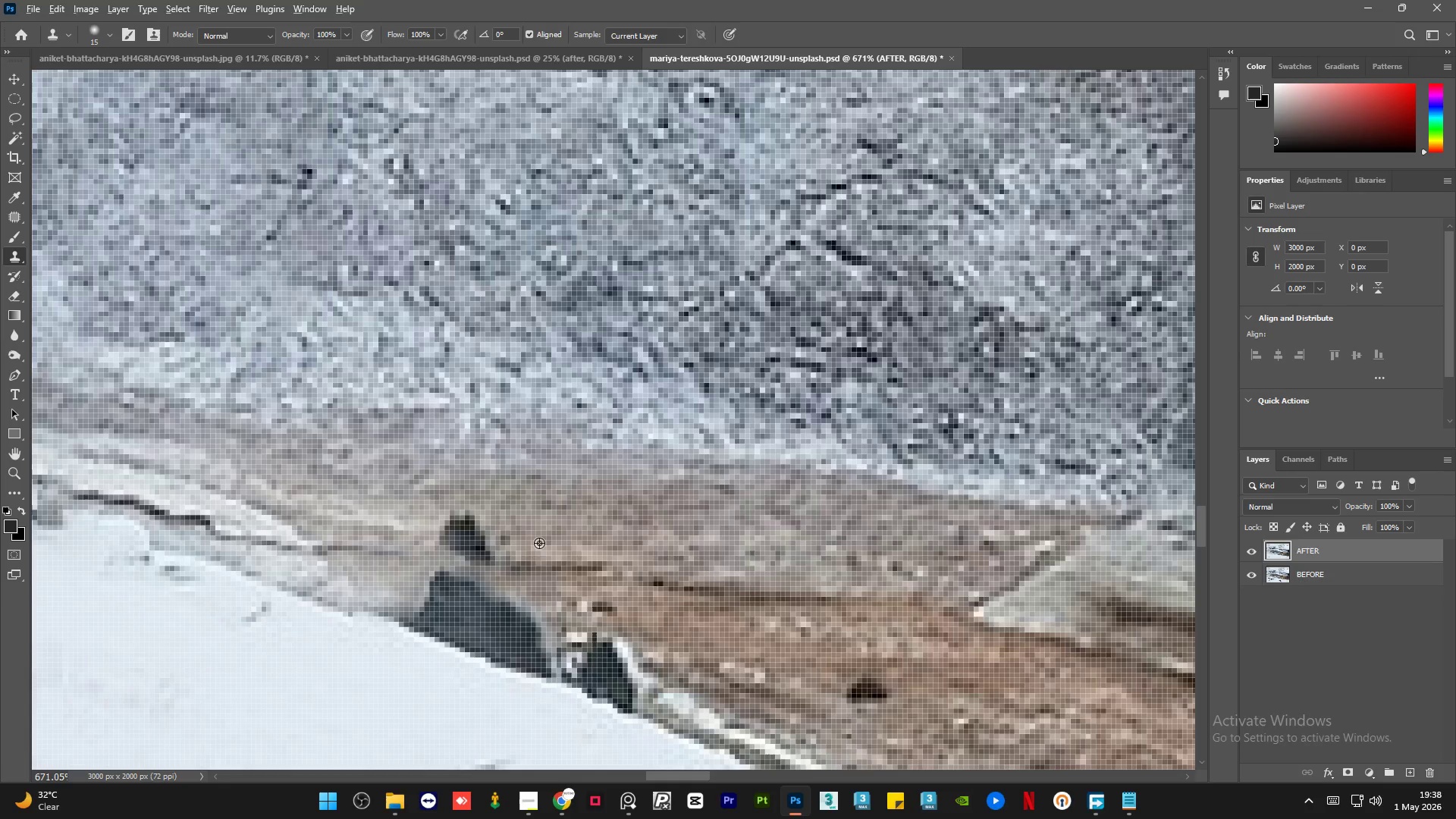 
triple_click([539, 543])
 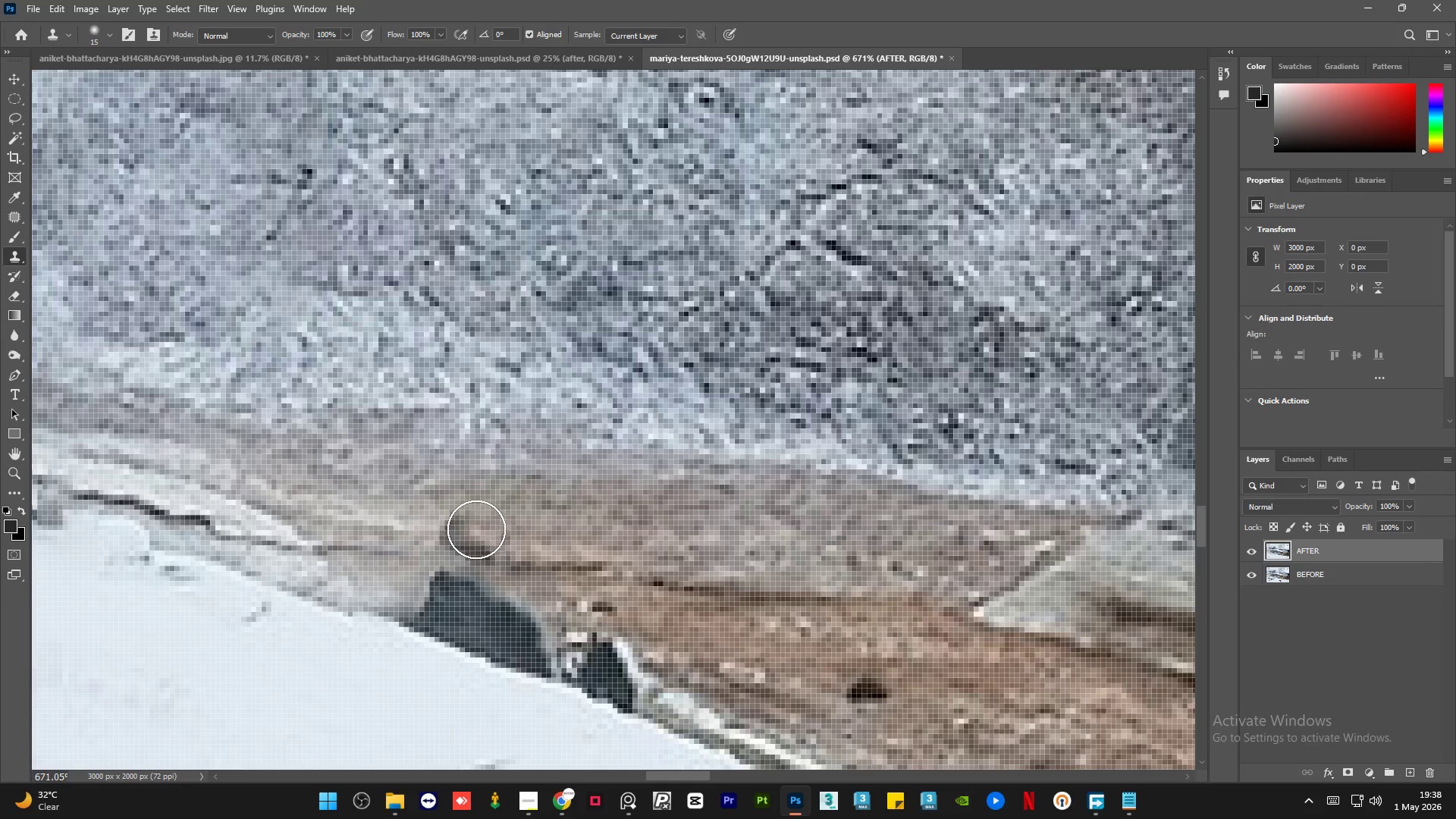 
left_click_drag(start_coordinate=[470, 530], to_coordinate=[450, 536])
 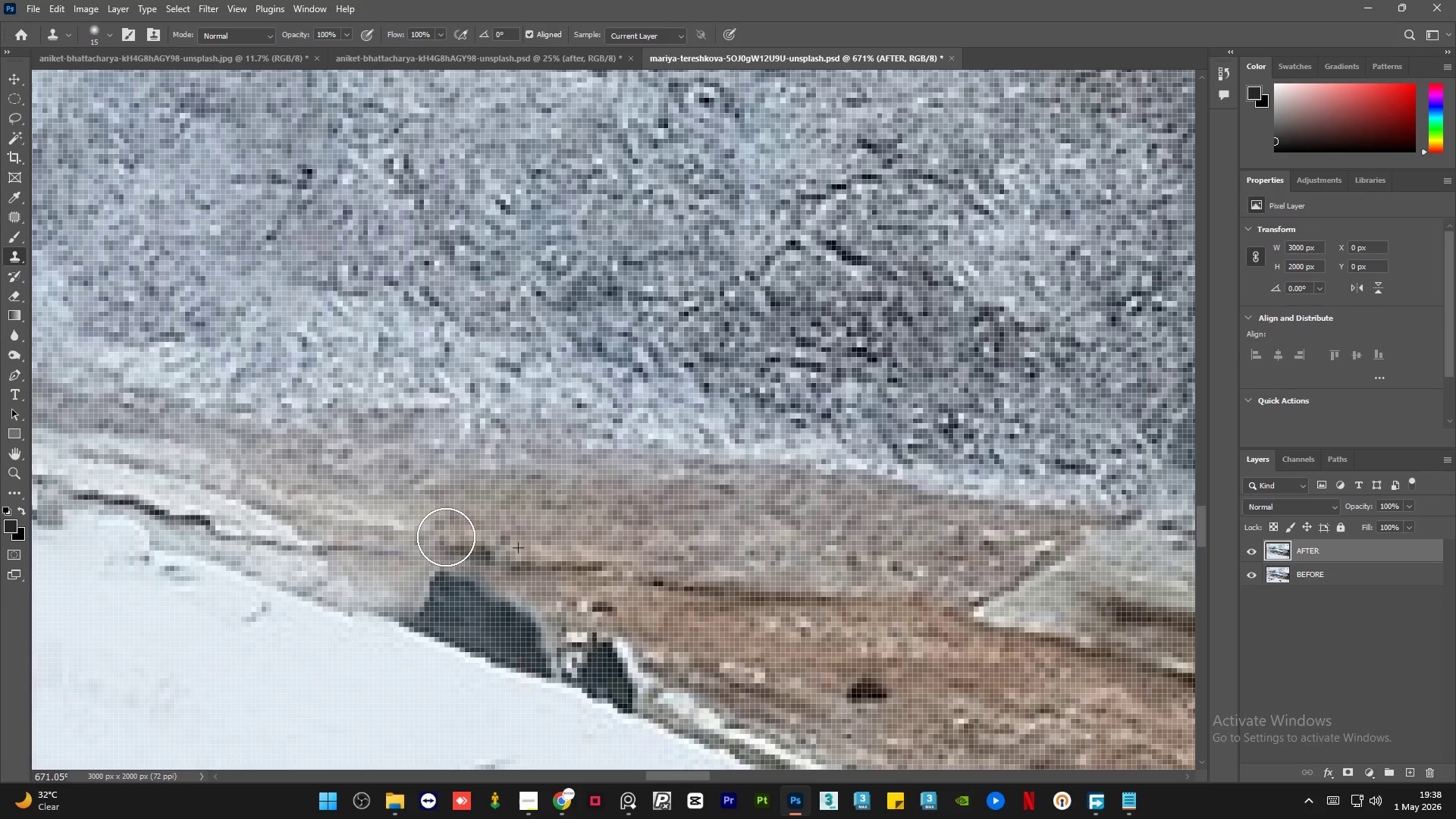 
key(Alt+AltLeft)
 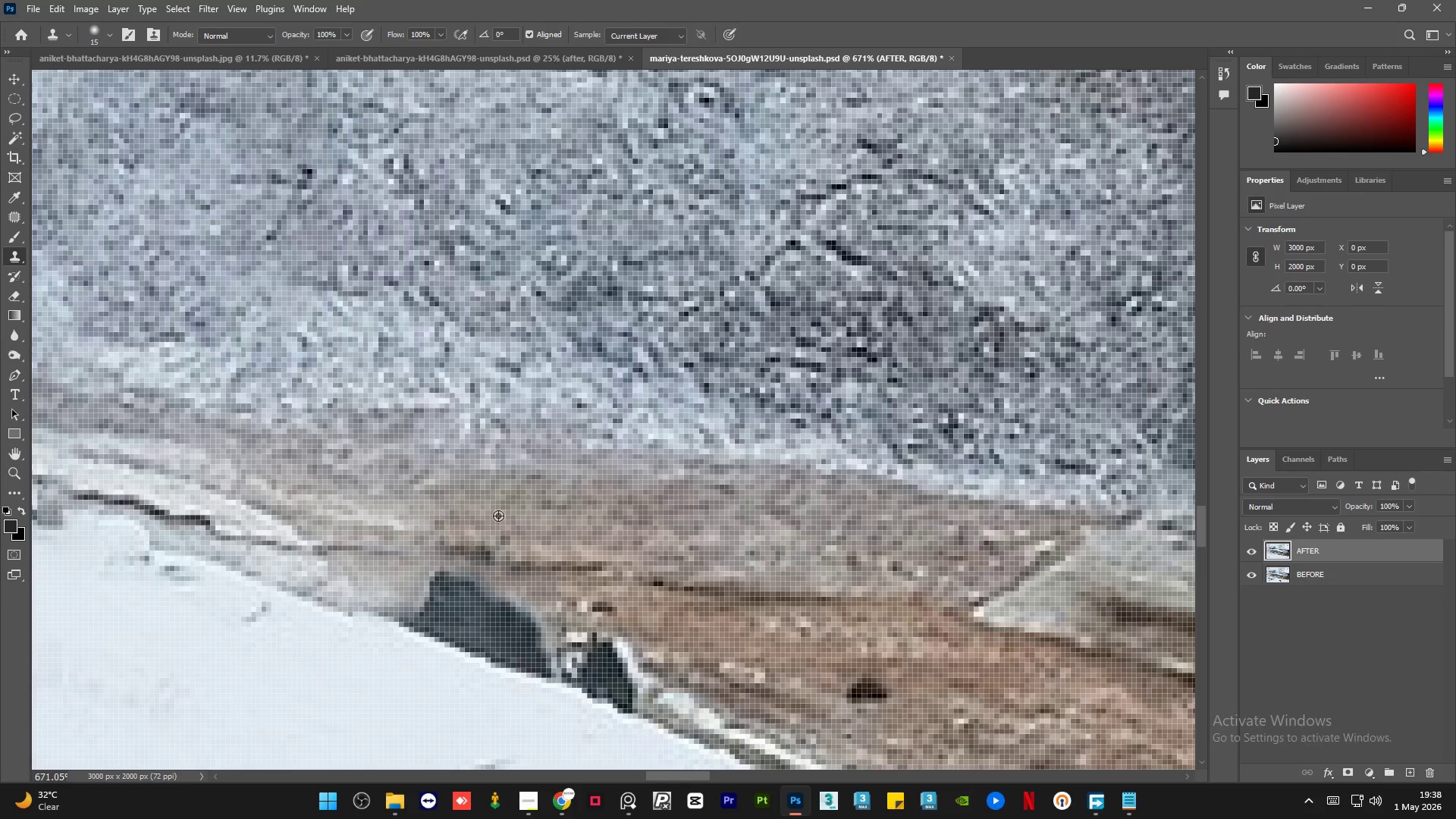 
double_click([509, 516])
 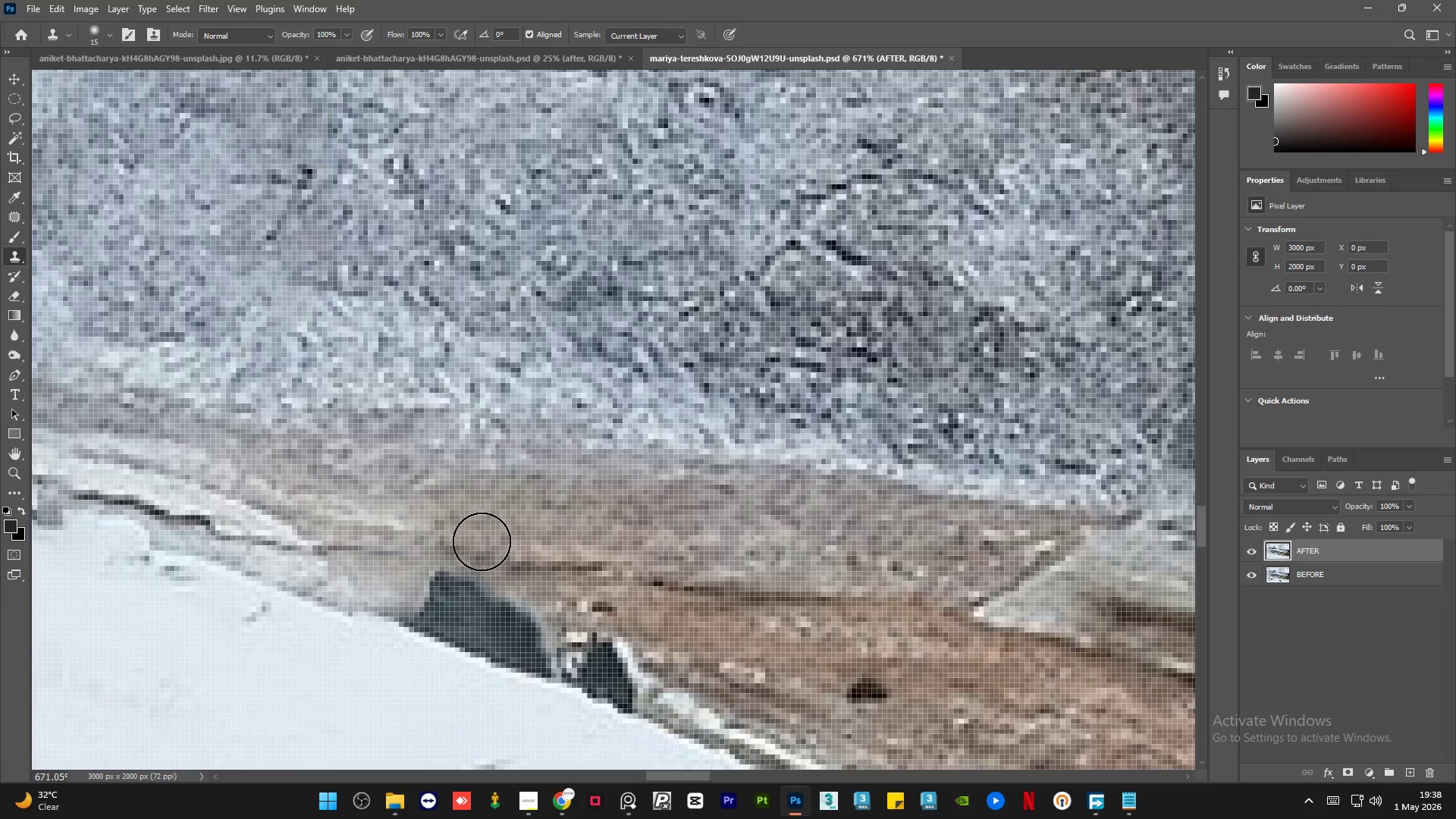 
left_click_drag(start_coordinate=[485, 544], to_coordinate=[495, 551])
 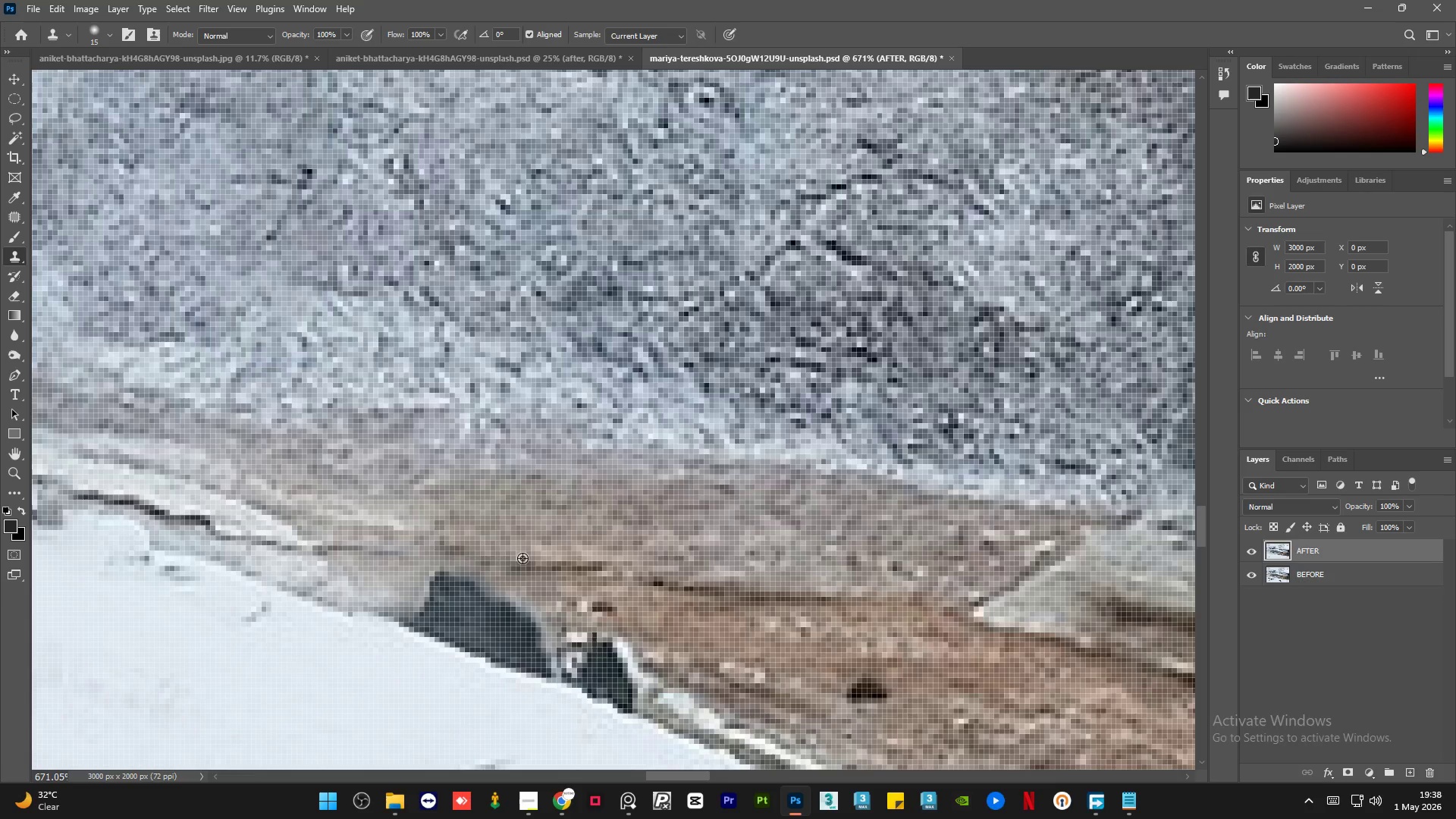 
hold_key(key=AltLeft, duration=0.34)
 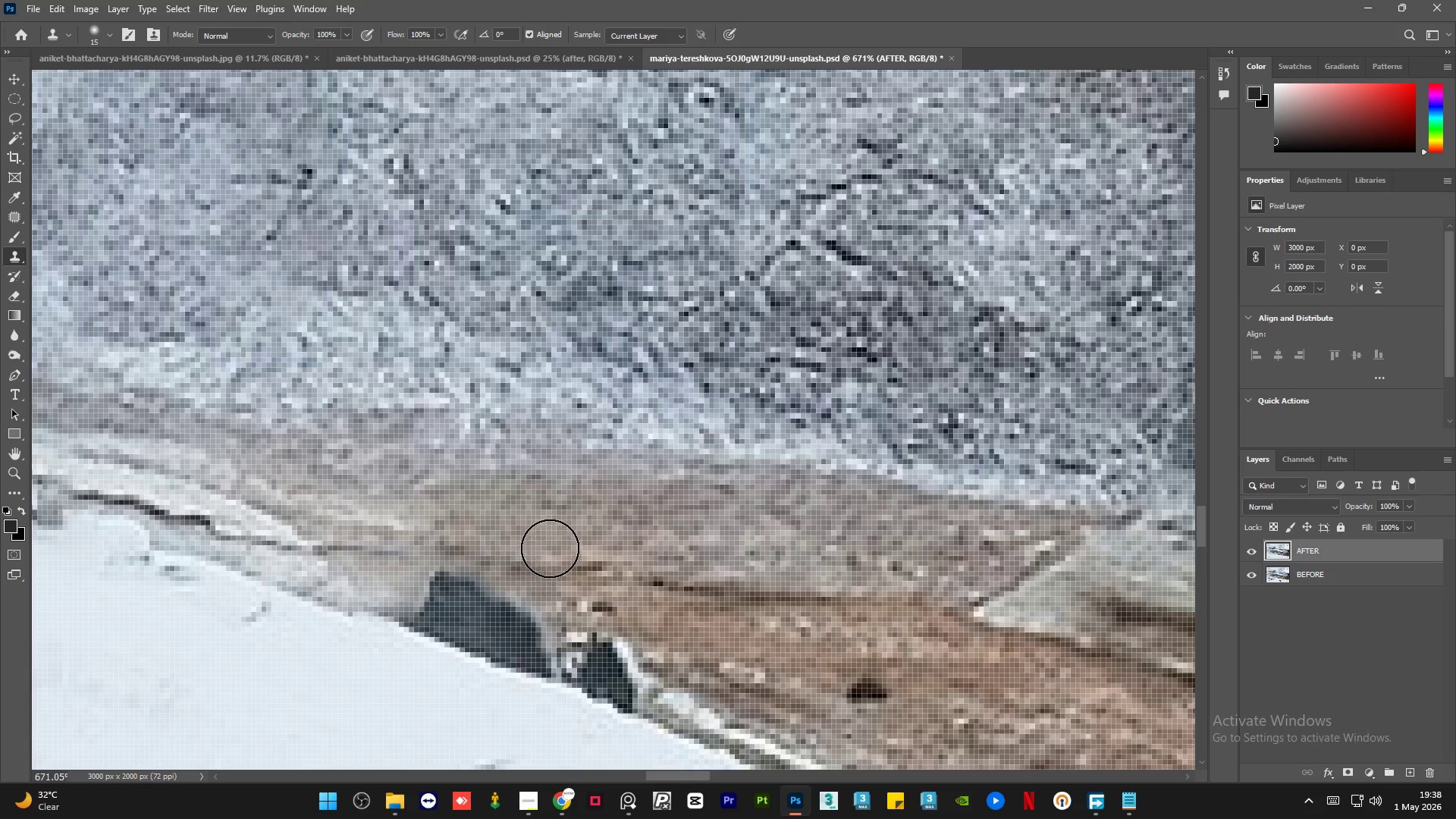 
hold_key(key=AltLeft, duration=0.67)
 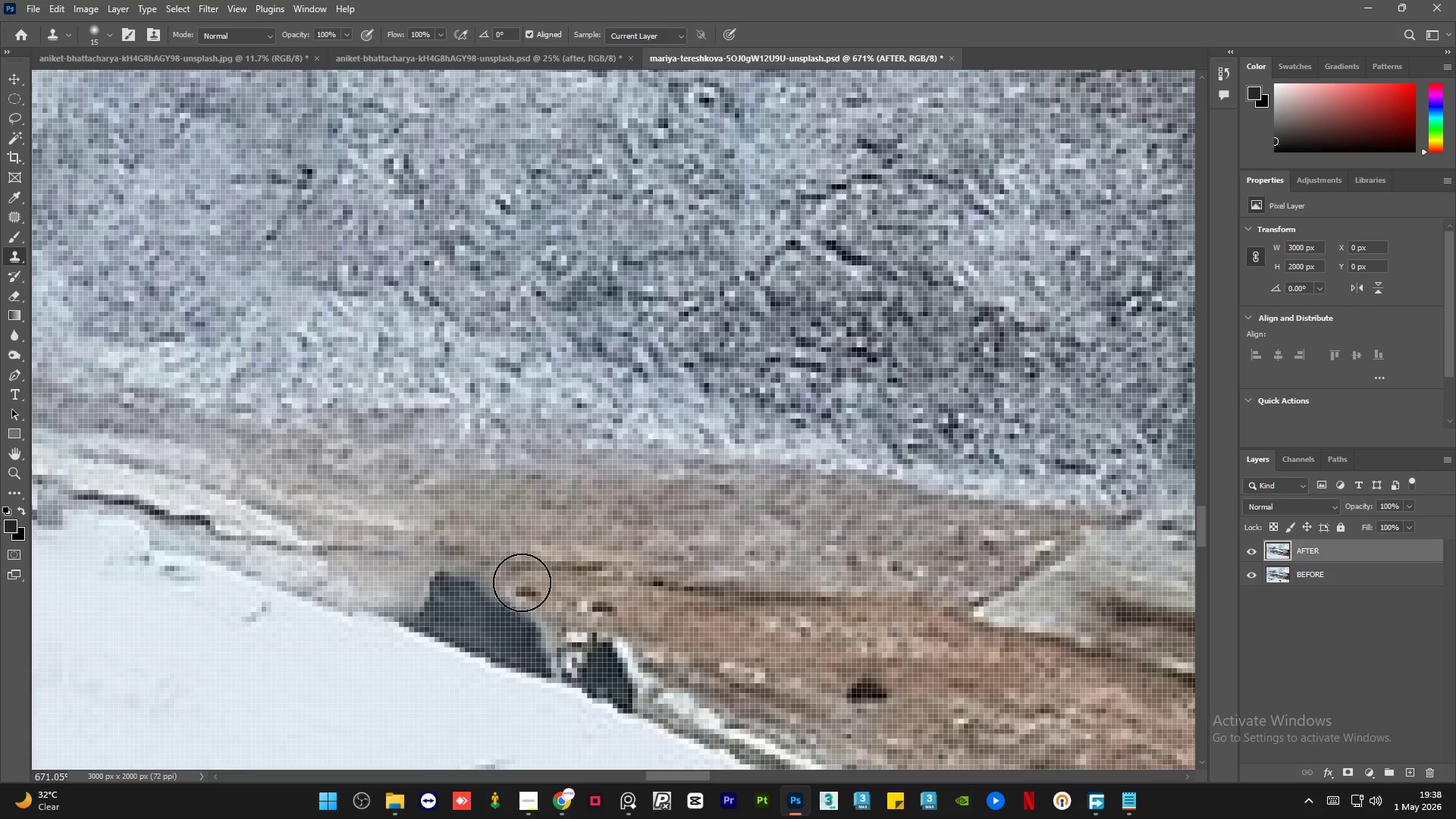 
left_click_drag(start_coordinate=[530, 588], to_coordinate=[489, 561])
 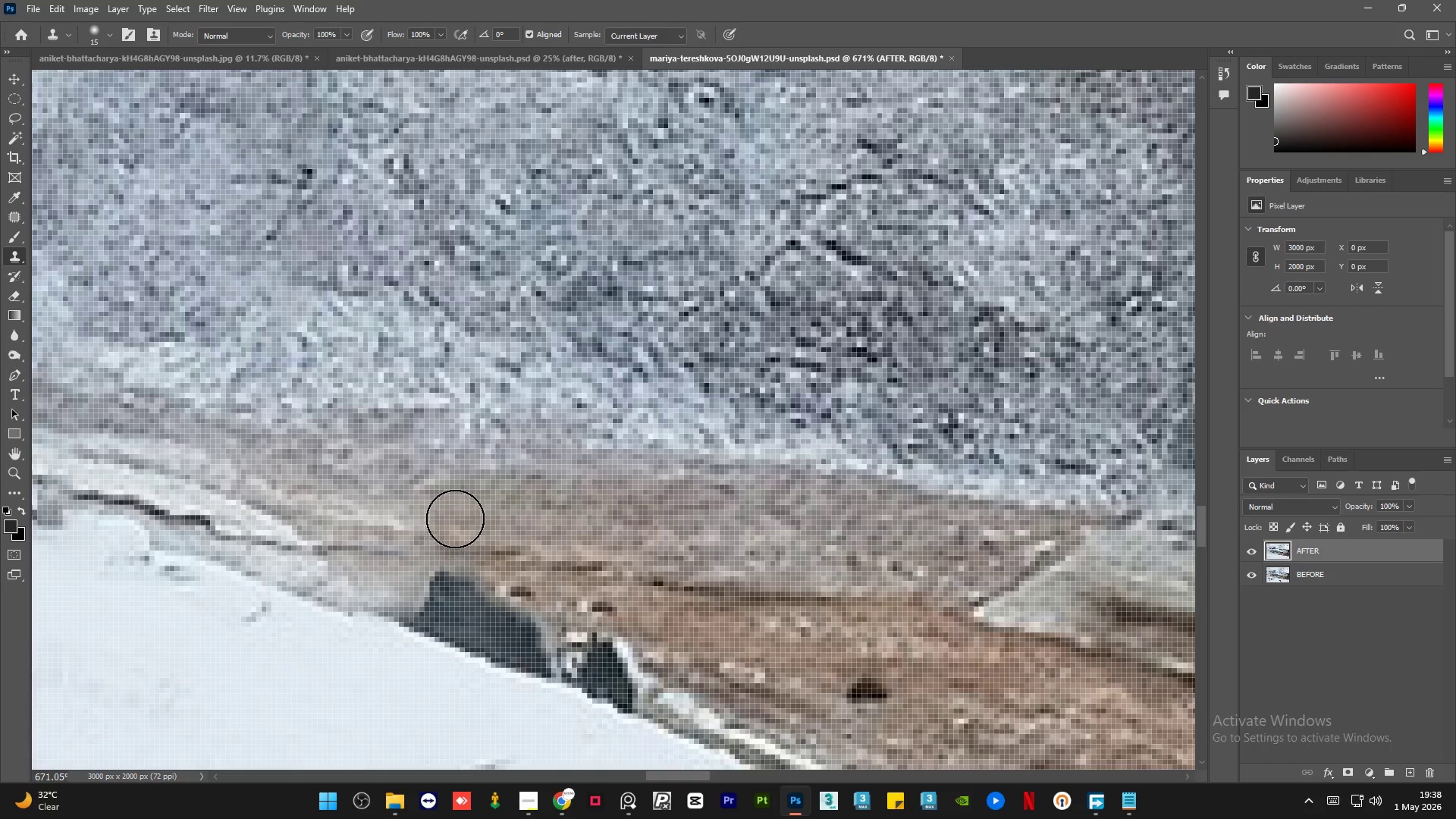 
hold_key(key=AltLeft, duration=1.36)
 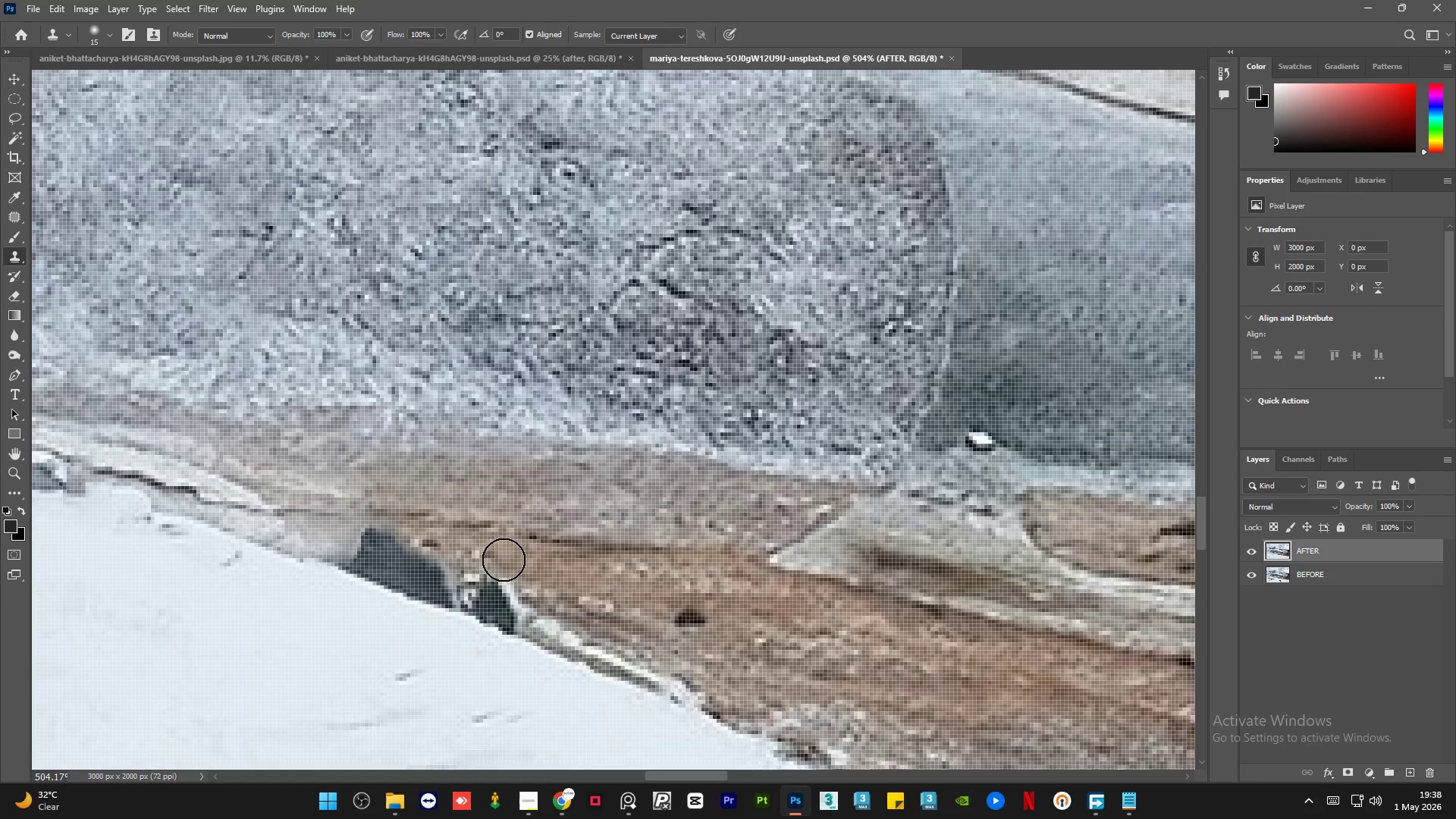 
key(Alt+AltLeft)
 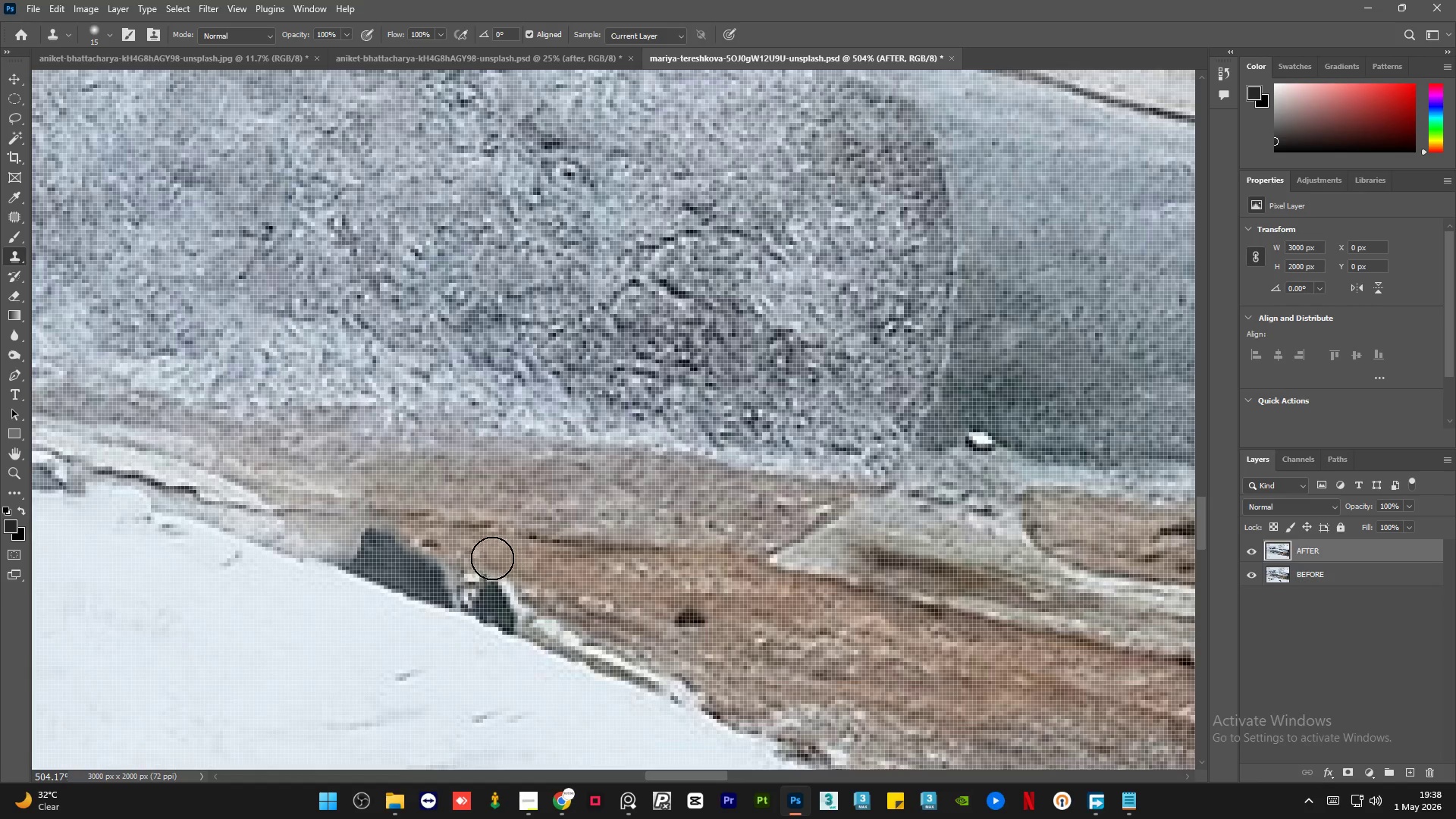 
scroll: coordinate [511, 541], scroll_direction: down, amount: 3.0
 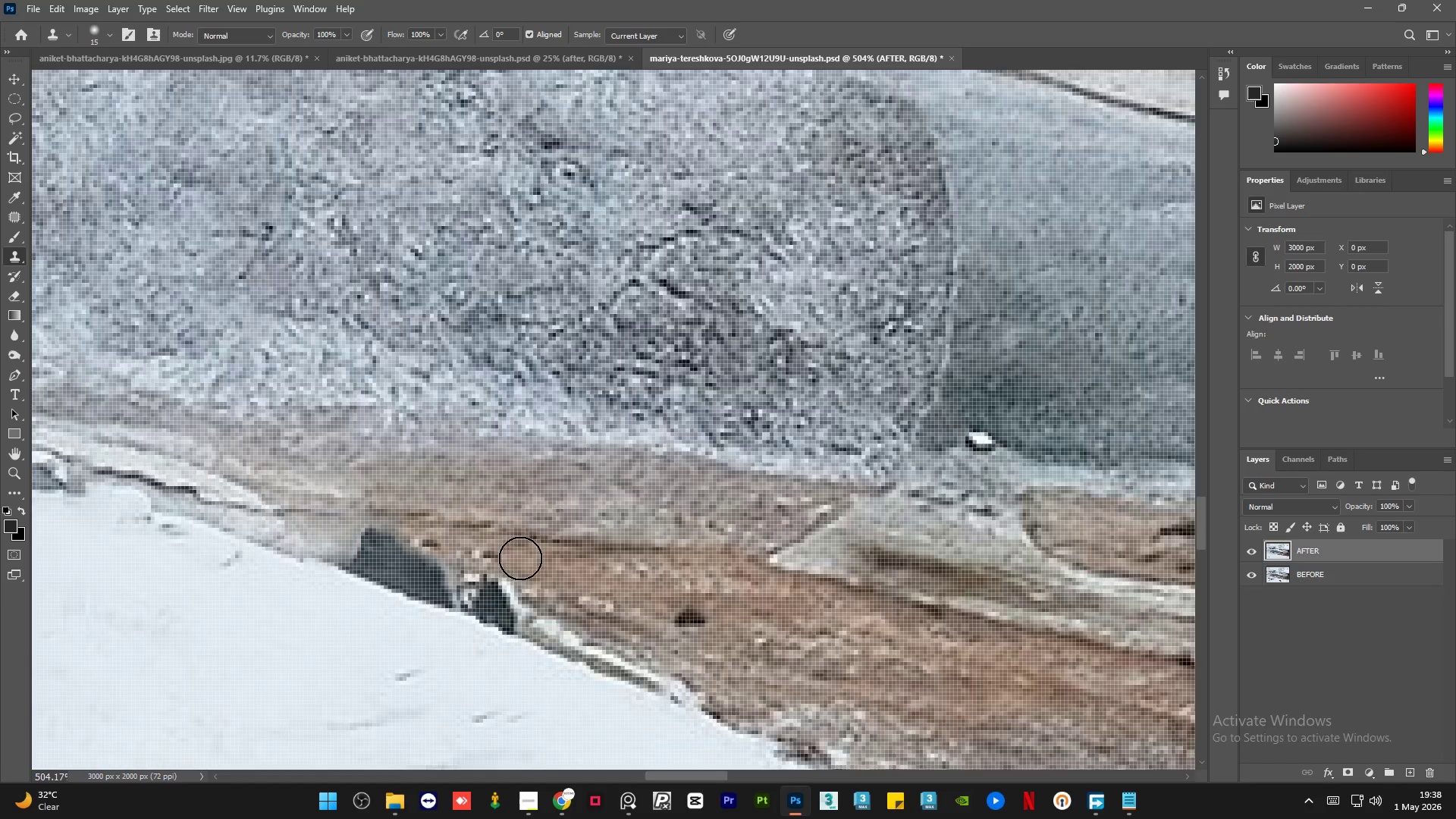 
left_click([483, 555])
 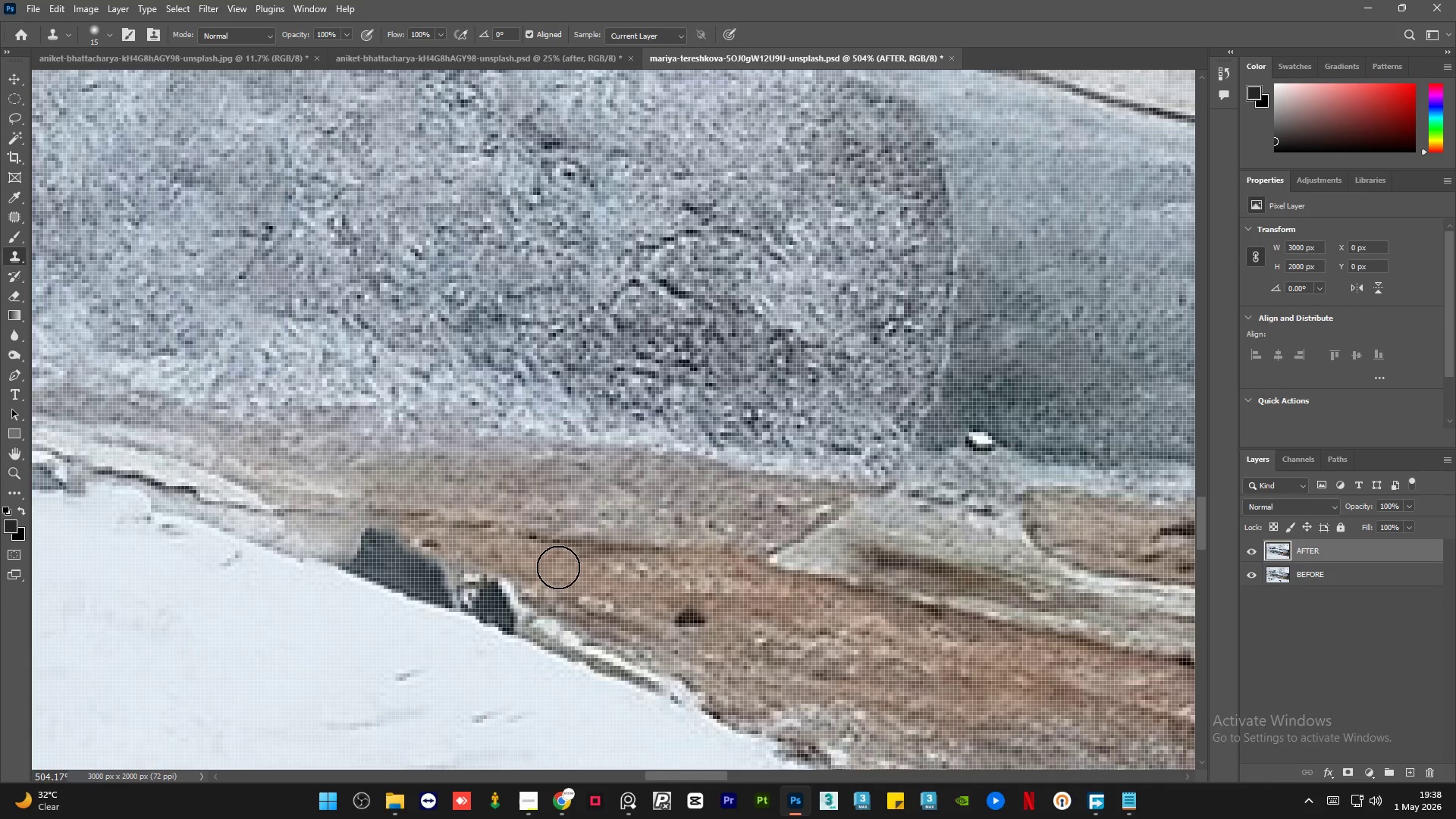 
hold_key(key=AltLeft, duration=0.84)
 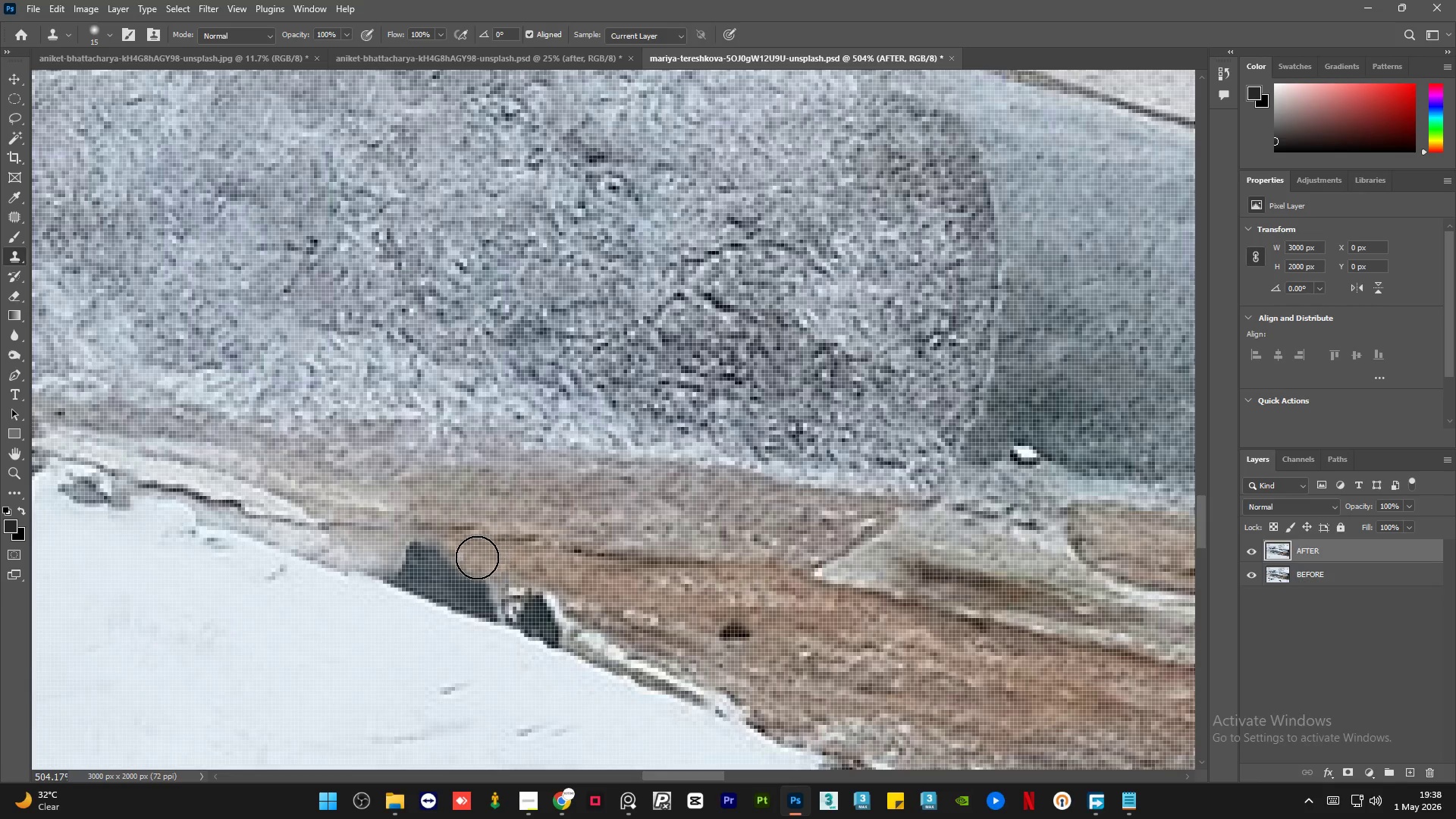 
key(Alt+AltLeft)
 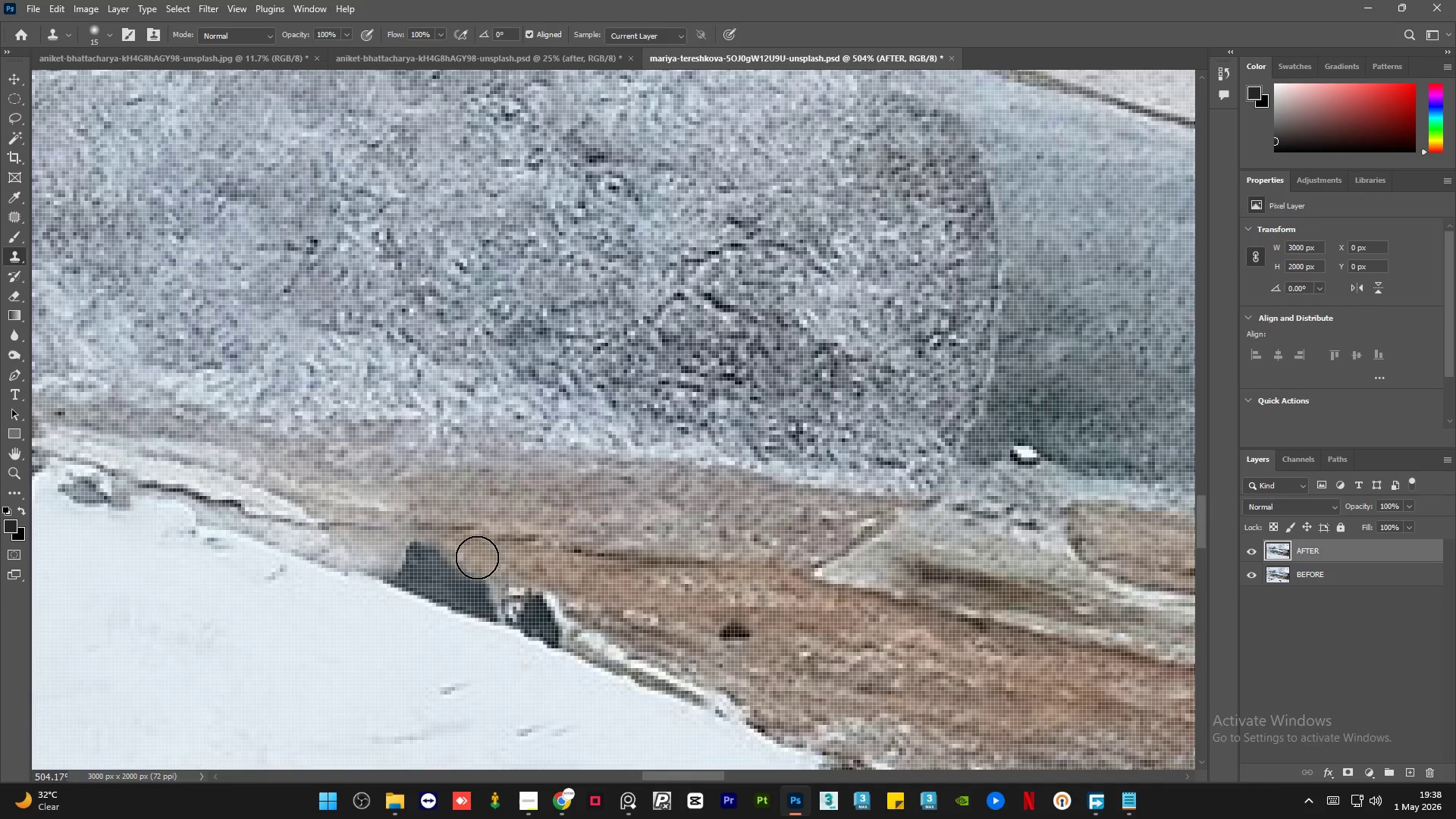 
scroll: coordinate [505, 551], scroll_direction: none, amount: 0.0
 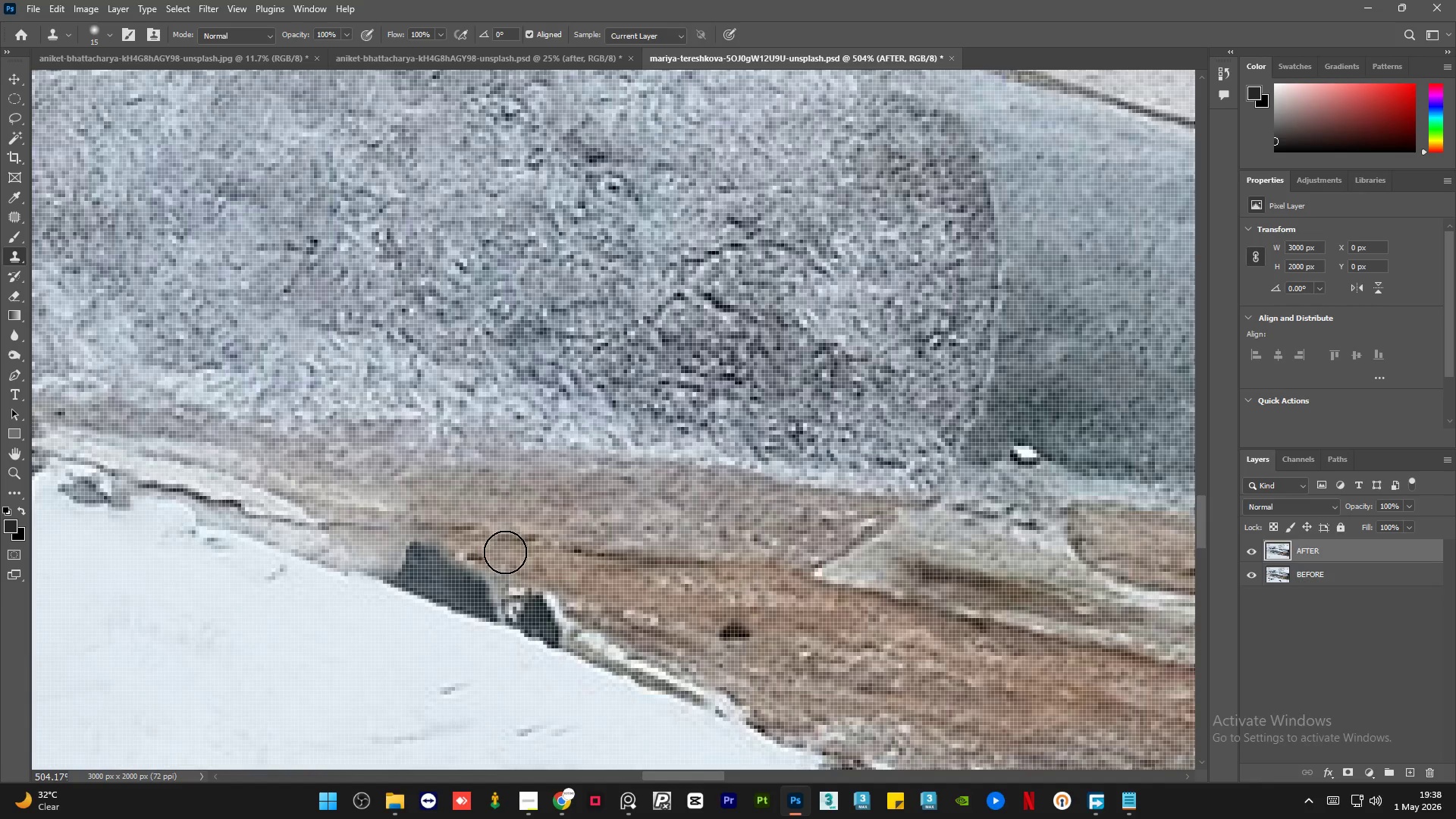 
left_click([477, 557])
 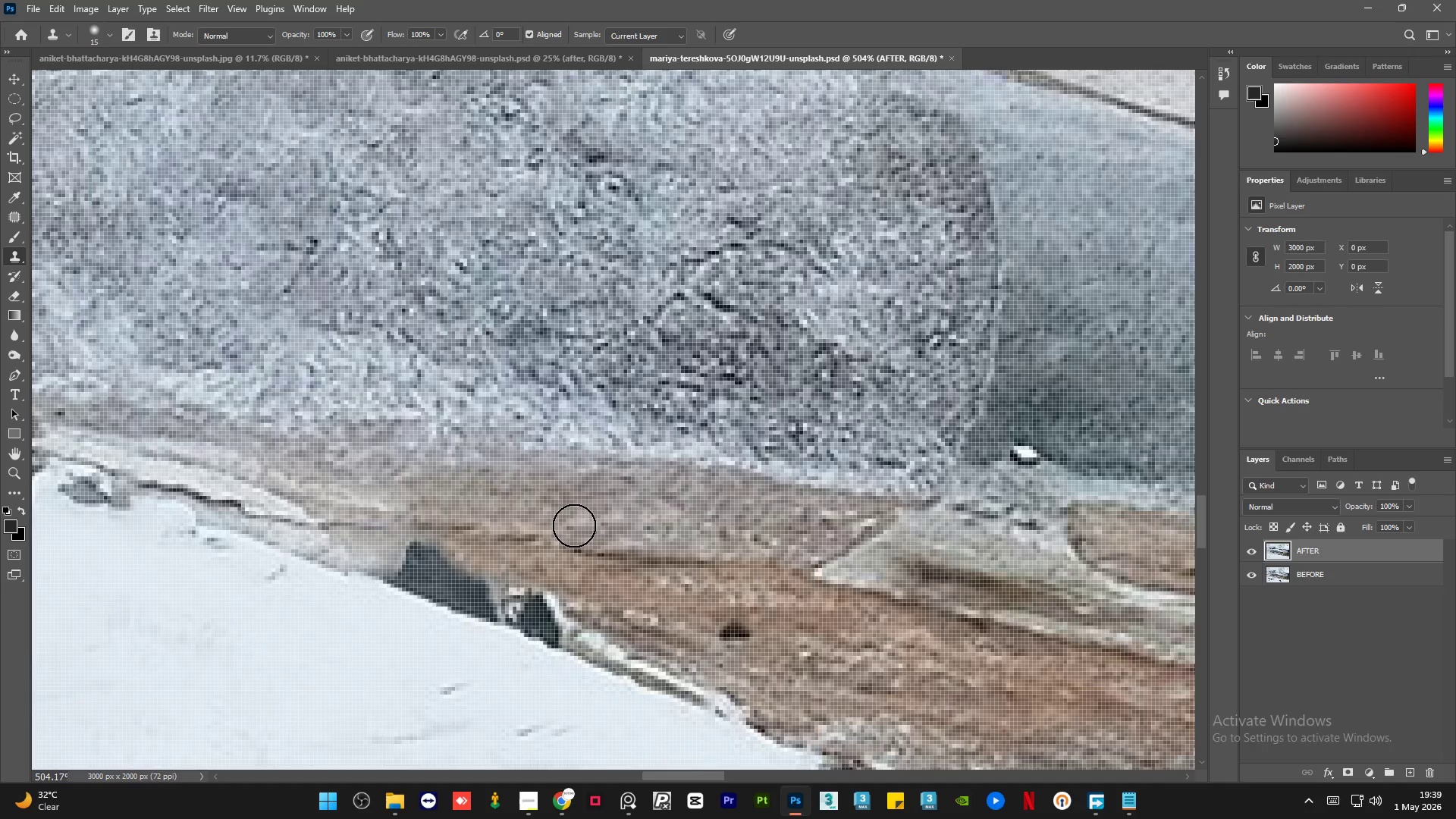 
wait(88.05)
 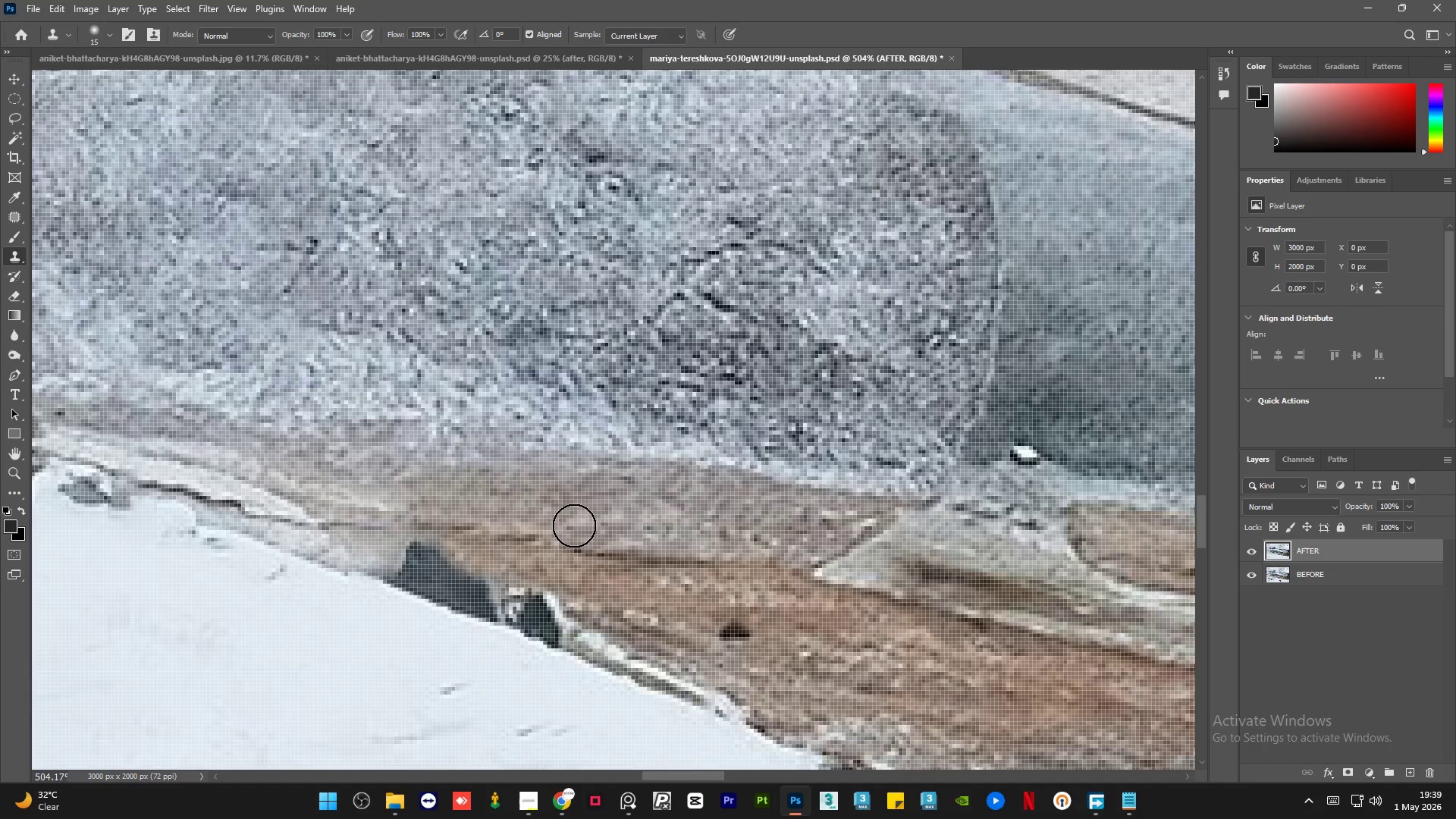 
hold_key(key=AltLeft, duration=4.03)
scroll: coordinate [376, 479], scroll_direction: down, amount: 30.0
 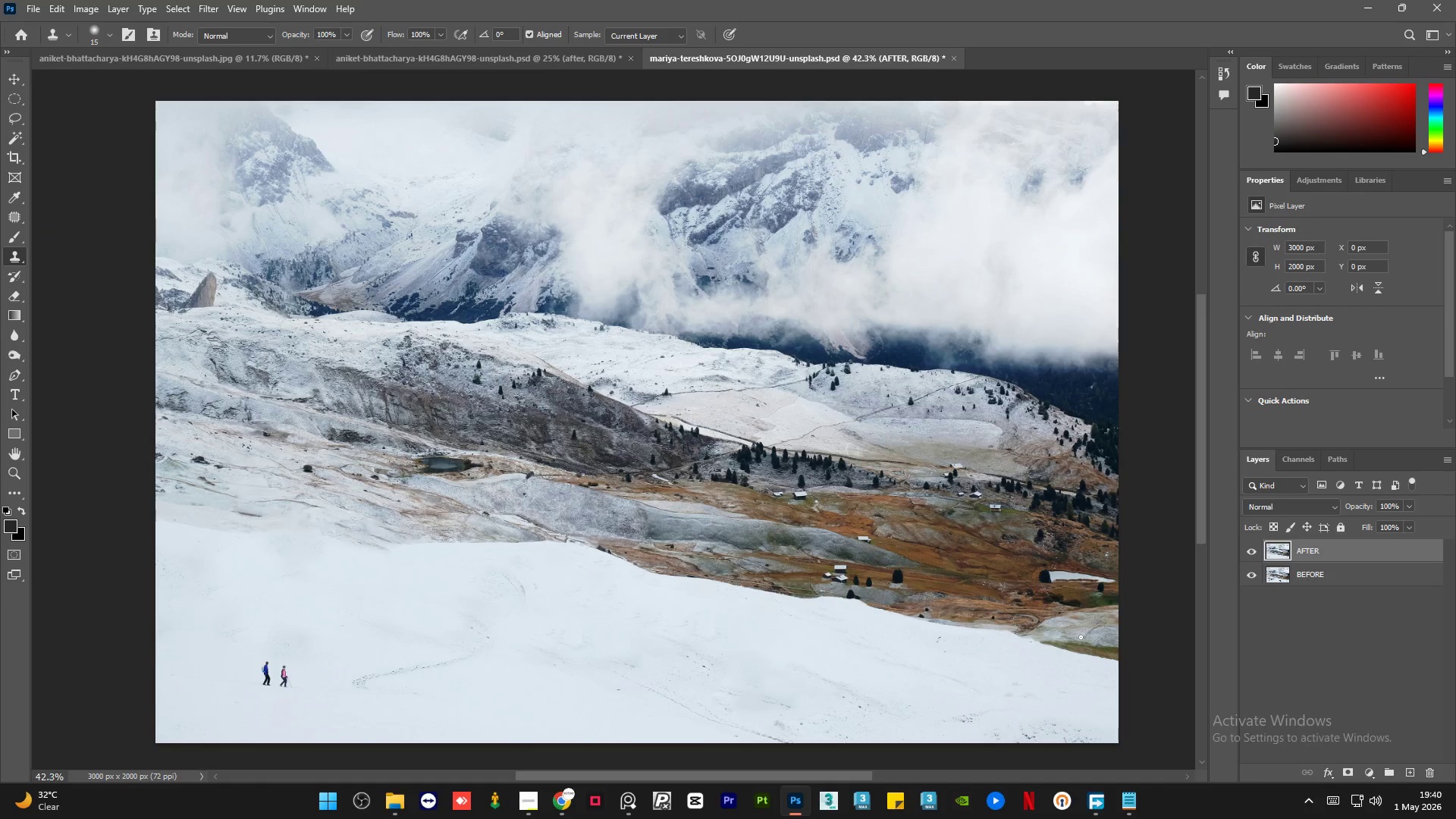 
left_click([532, 809])